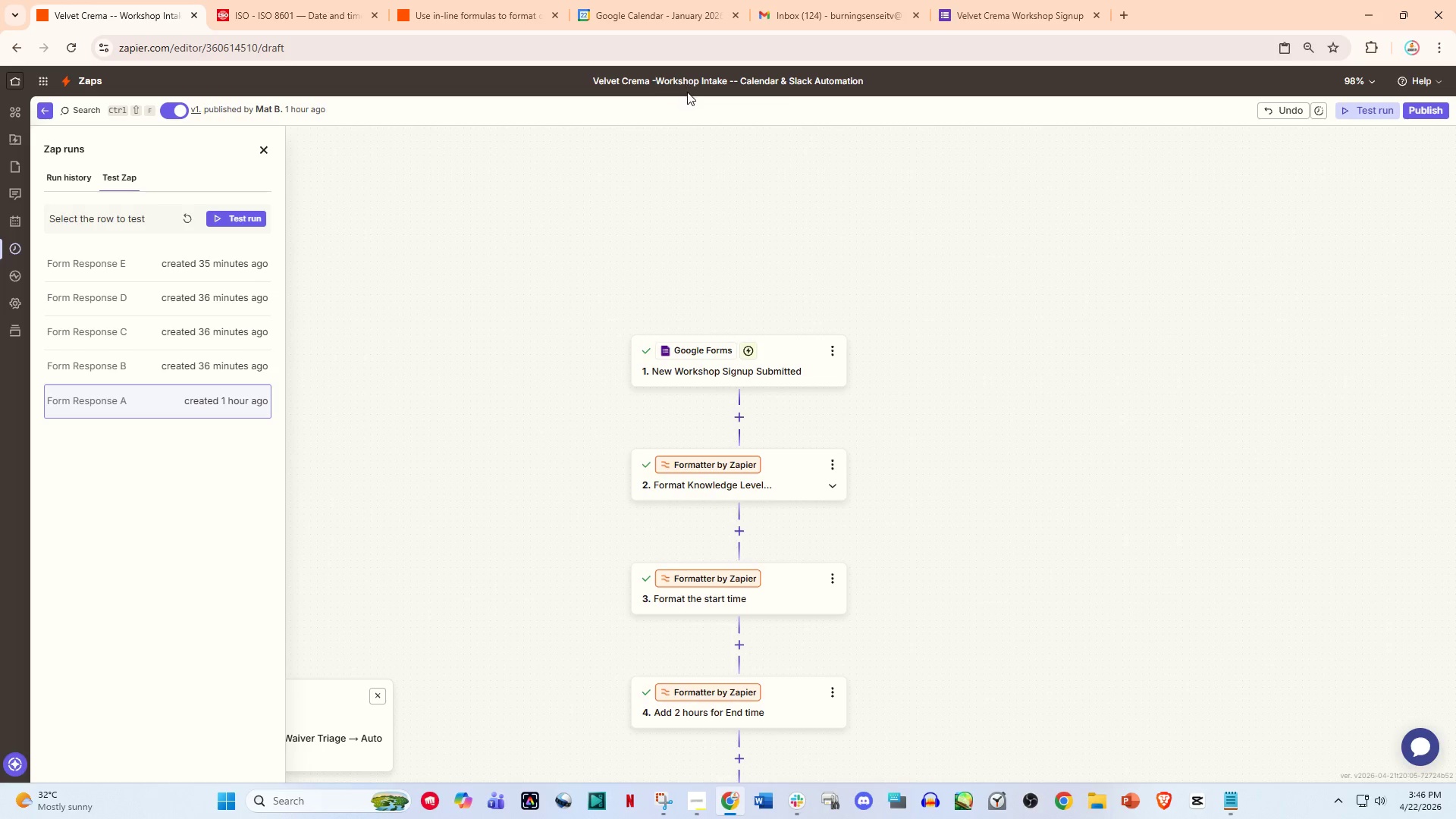 
key(Backspace)
 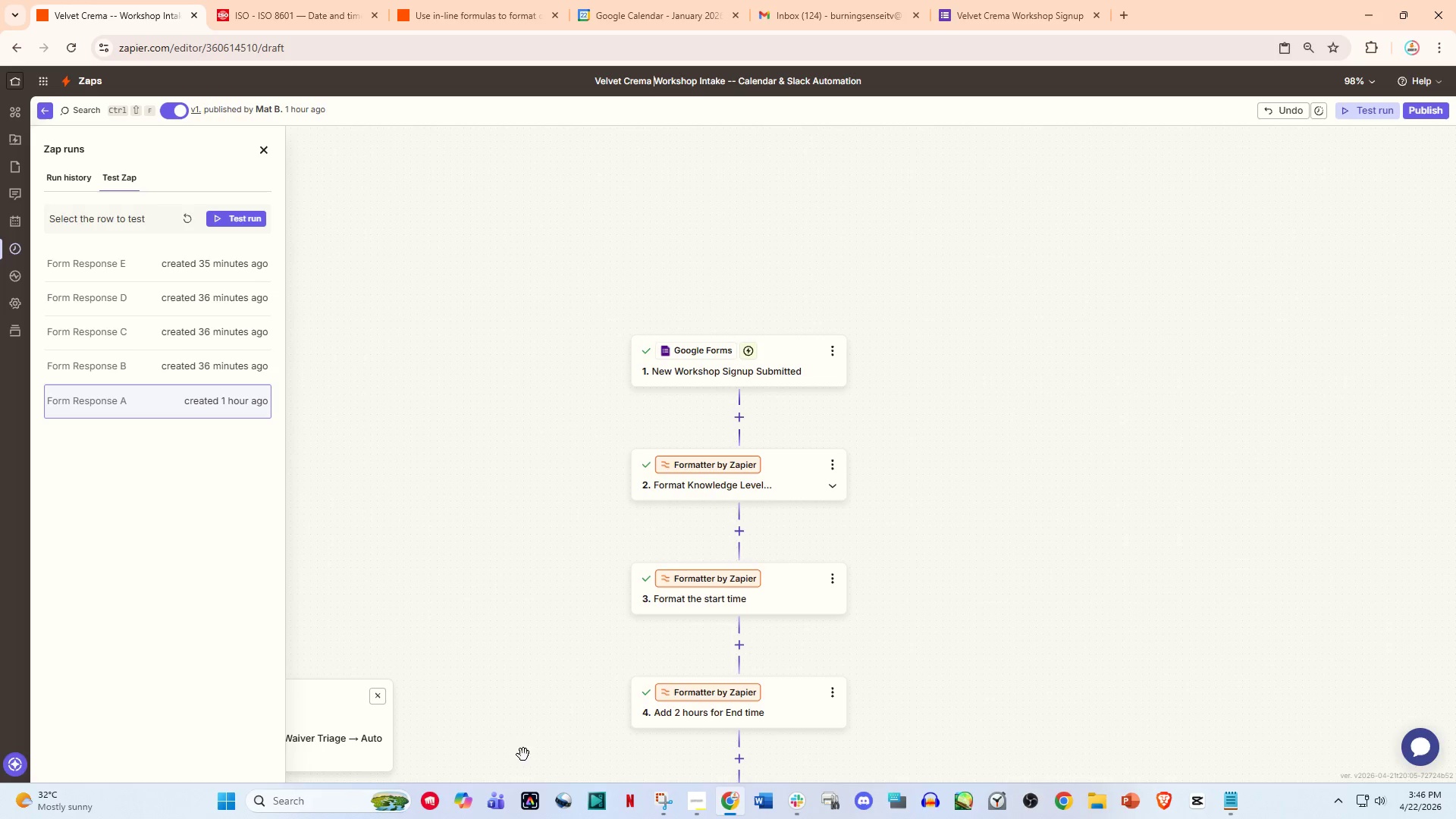 
left_click([314, 802])
 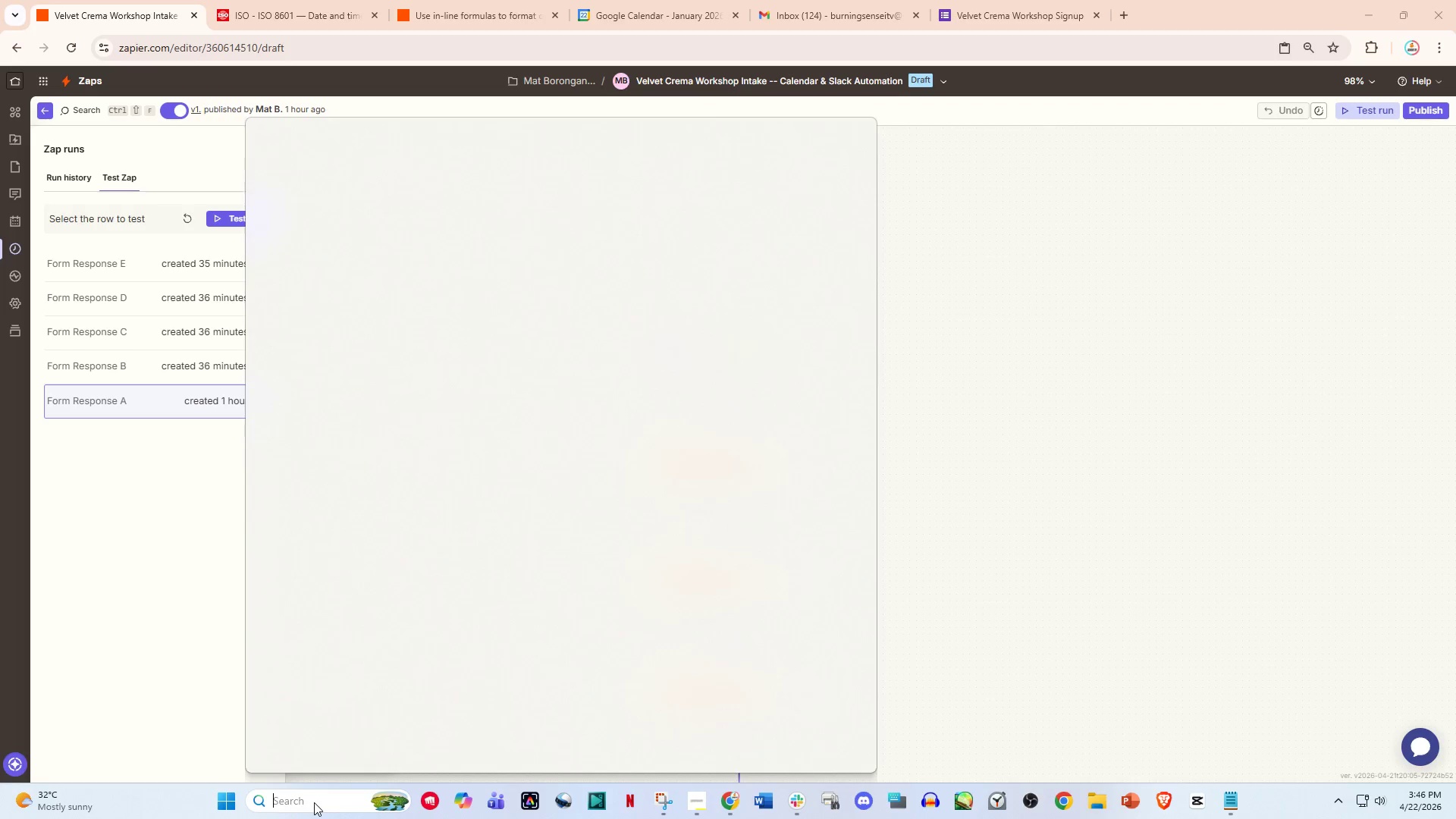 
type(charmpa)
key(Backspace)
key(Backspace)
type(ap)
 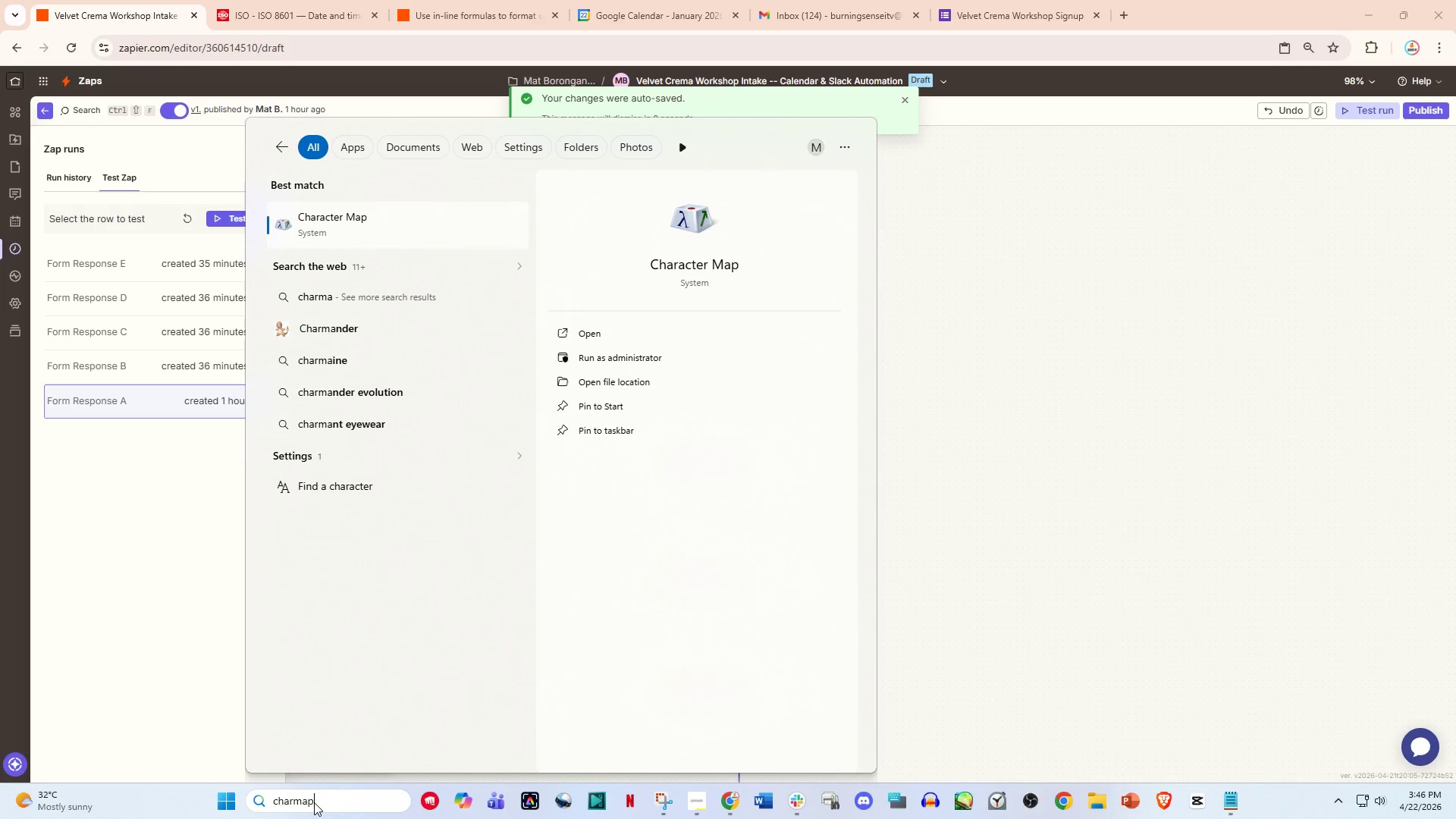 
key(Enter)
 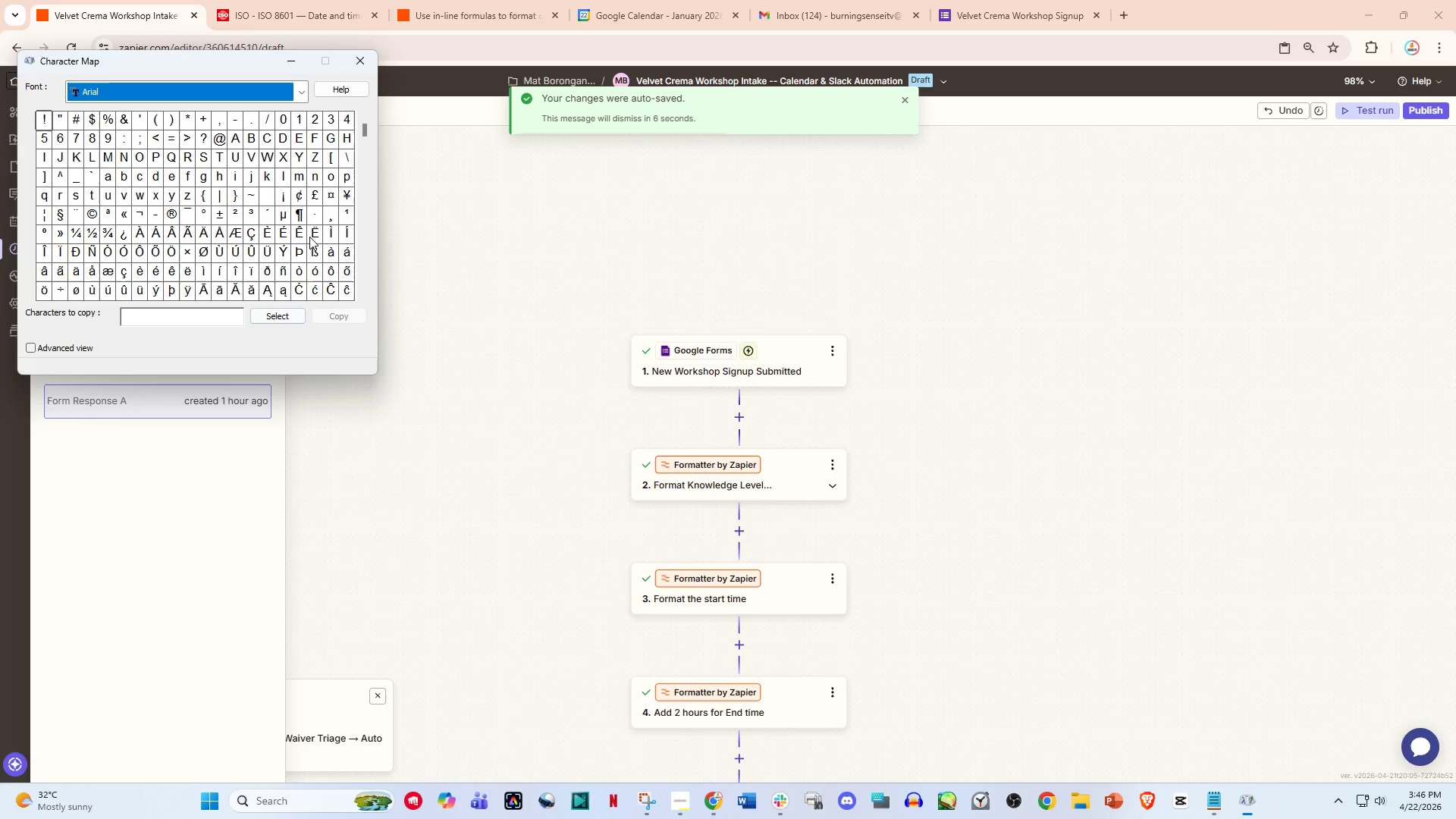 
left_click_drag(start_coordinate=[363, 130], to_coordinate=[362, 244])
 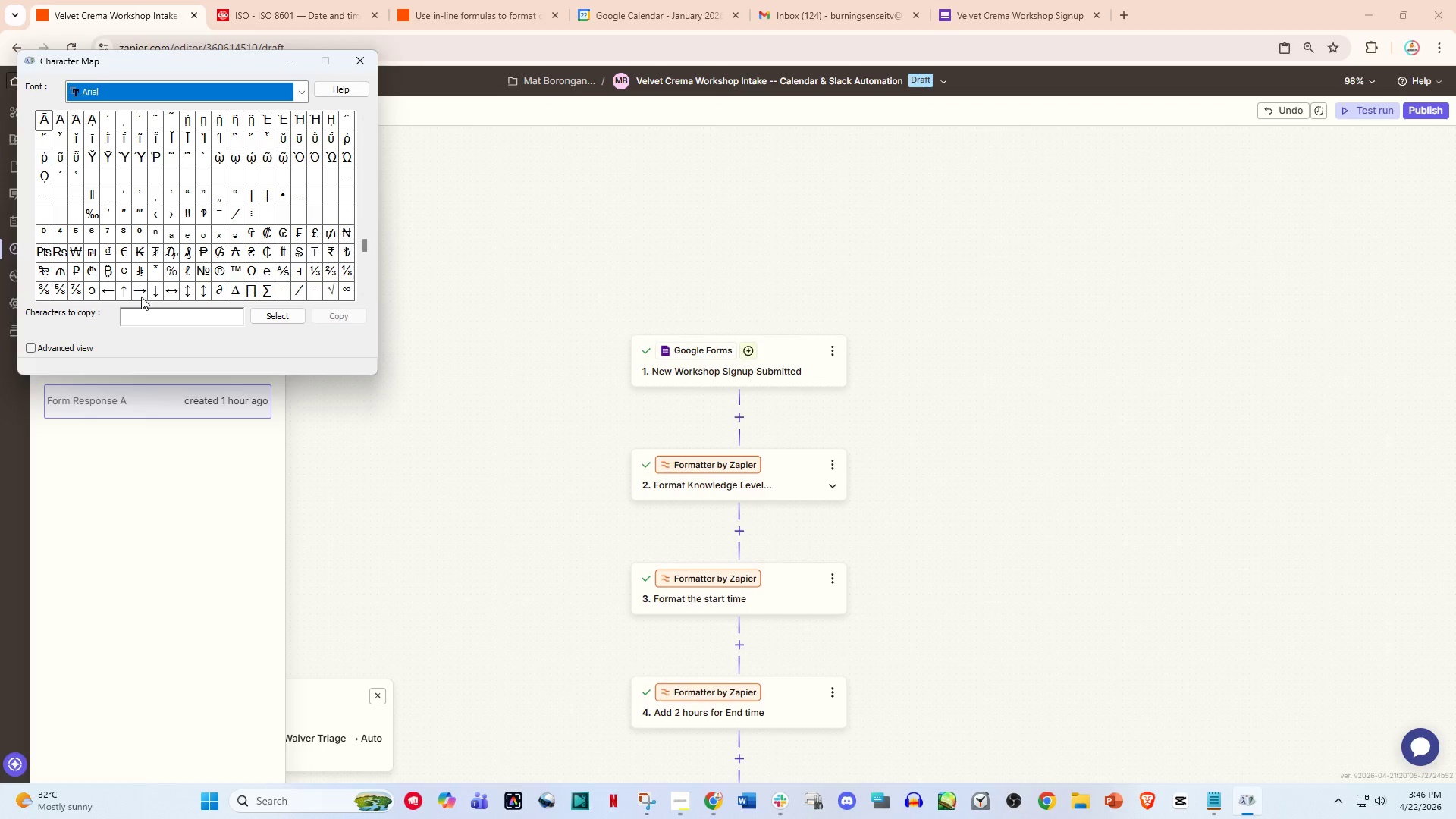 
left_click([139, 297])
 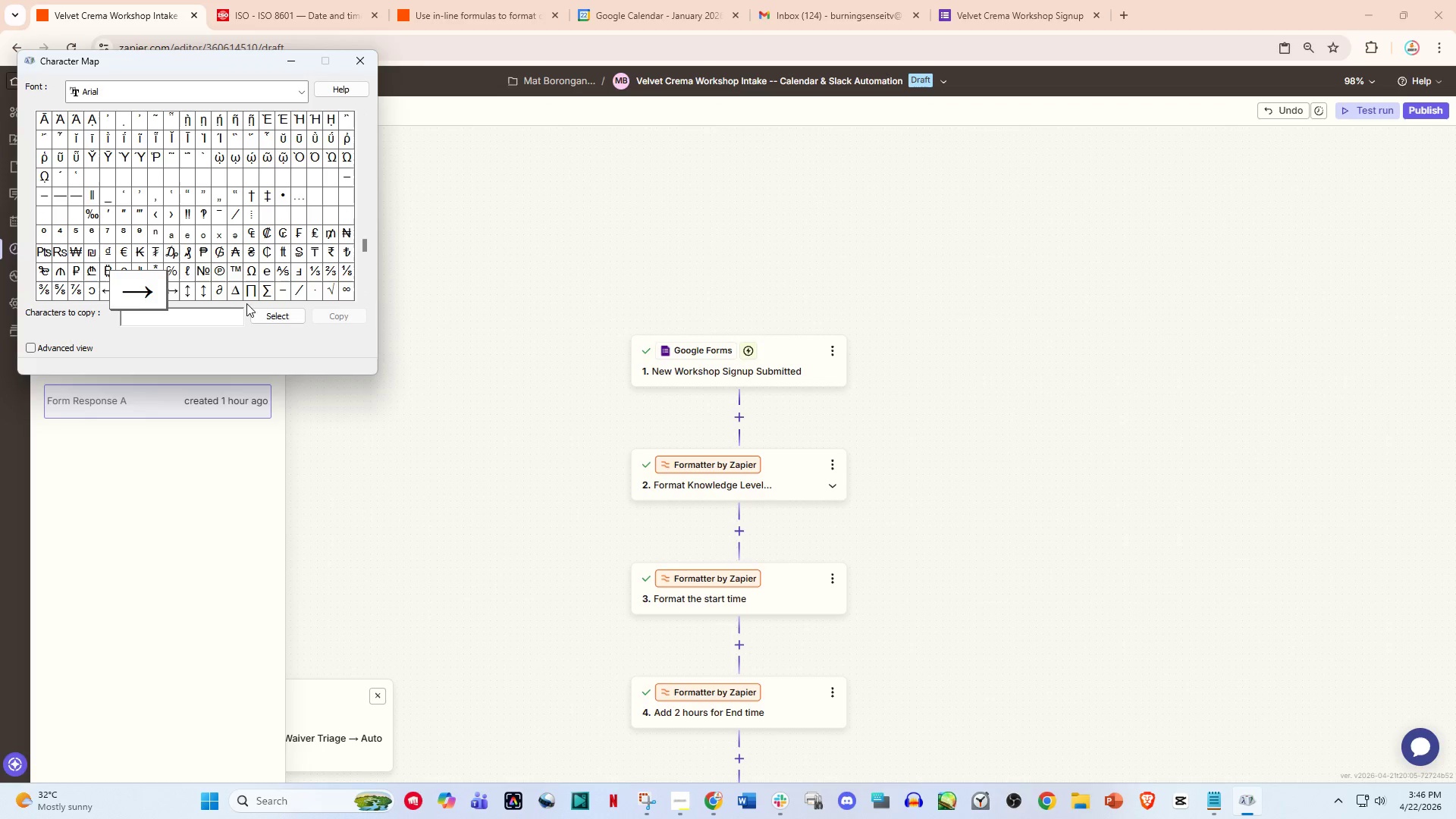 
left_click([258, 309])
 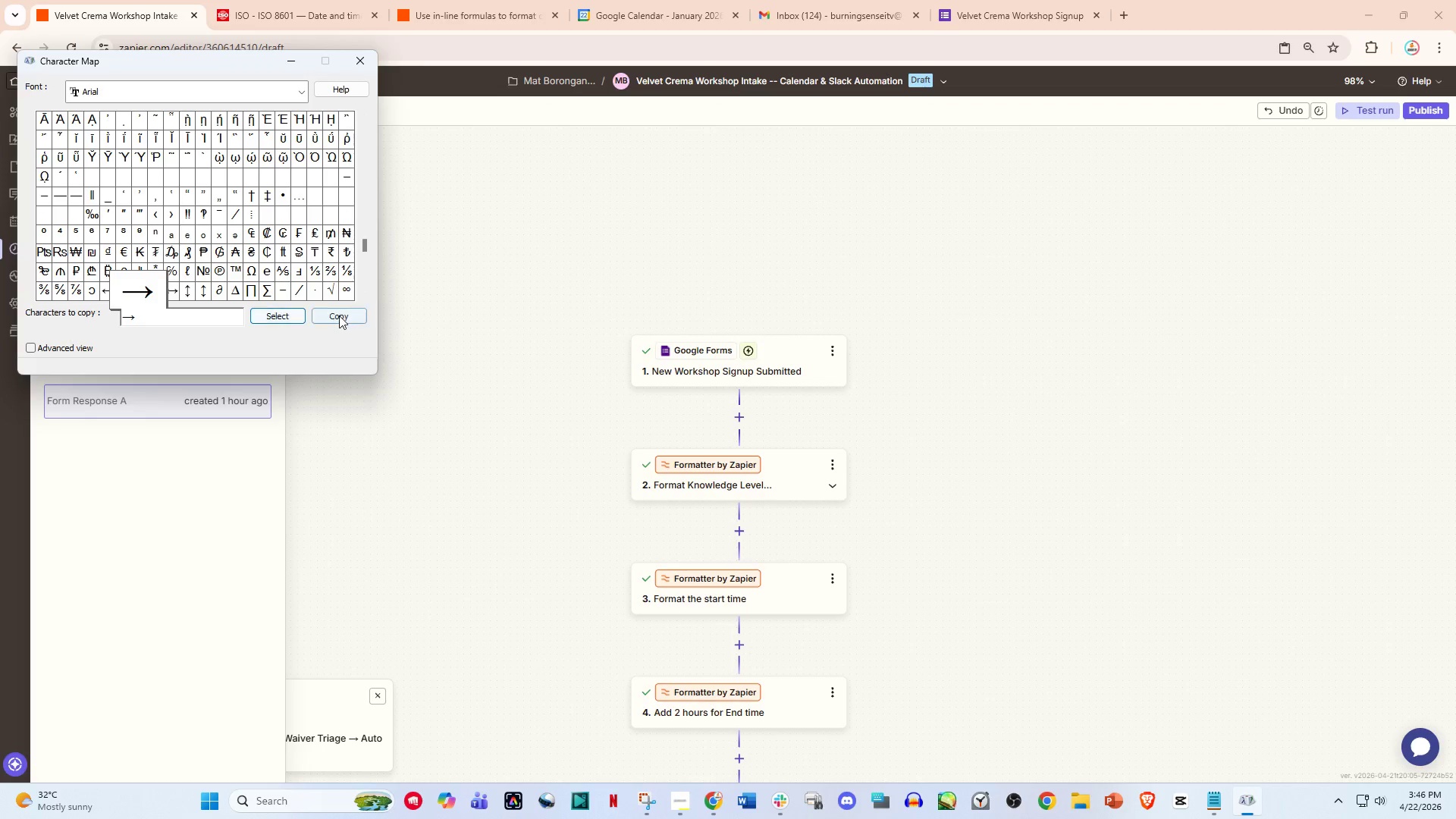 
left_click([339, 315])
 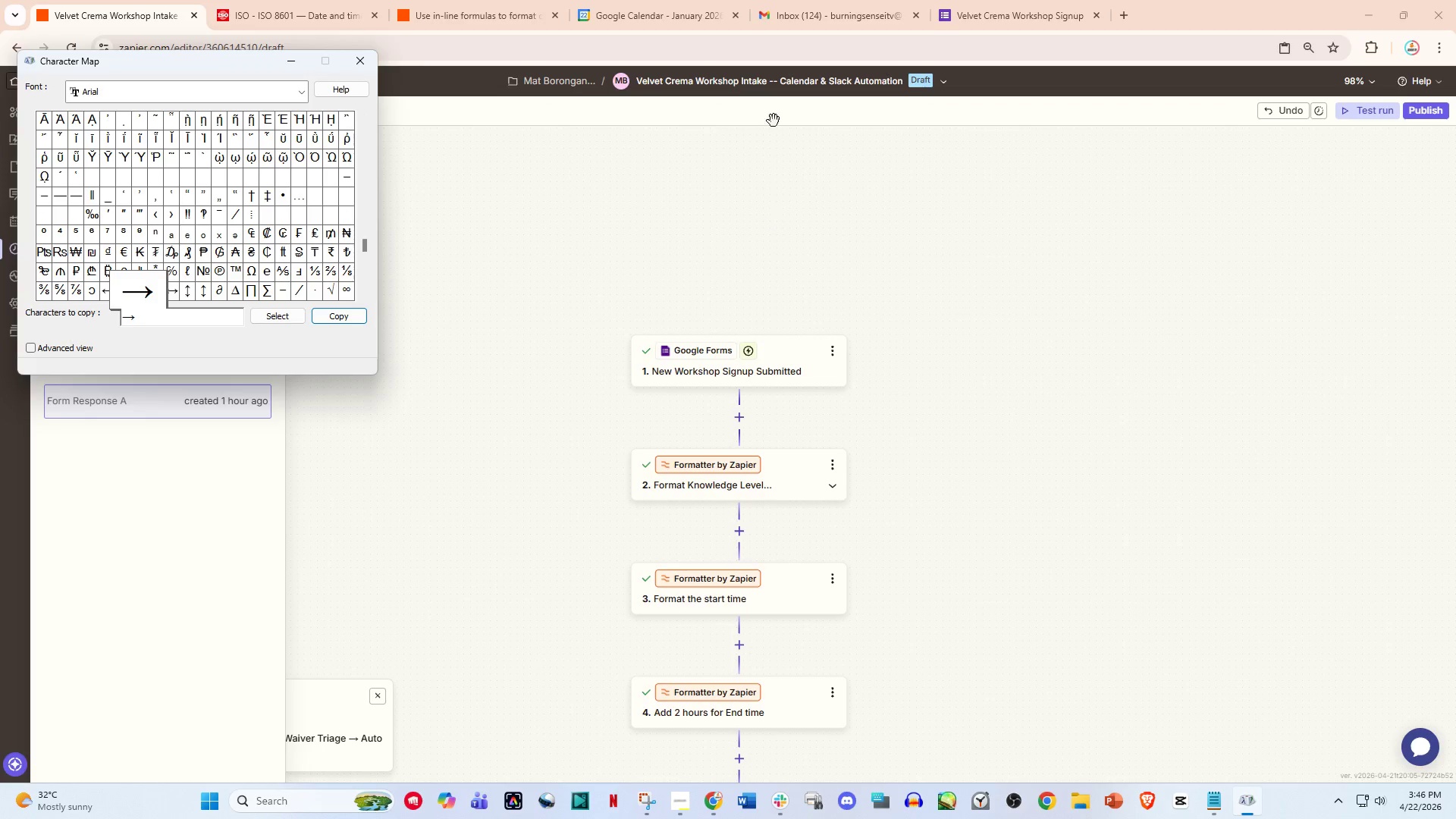 
left_click([774, 89])
 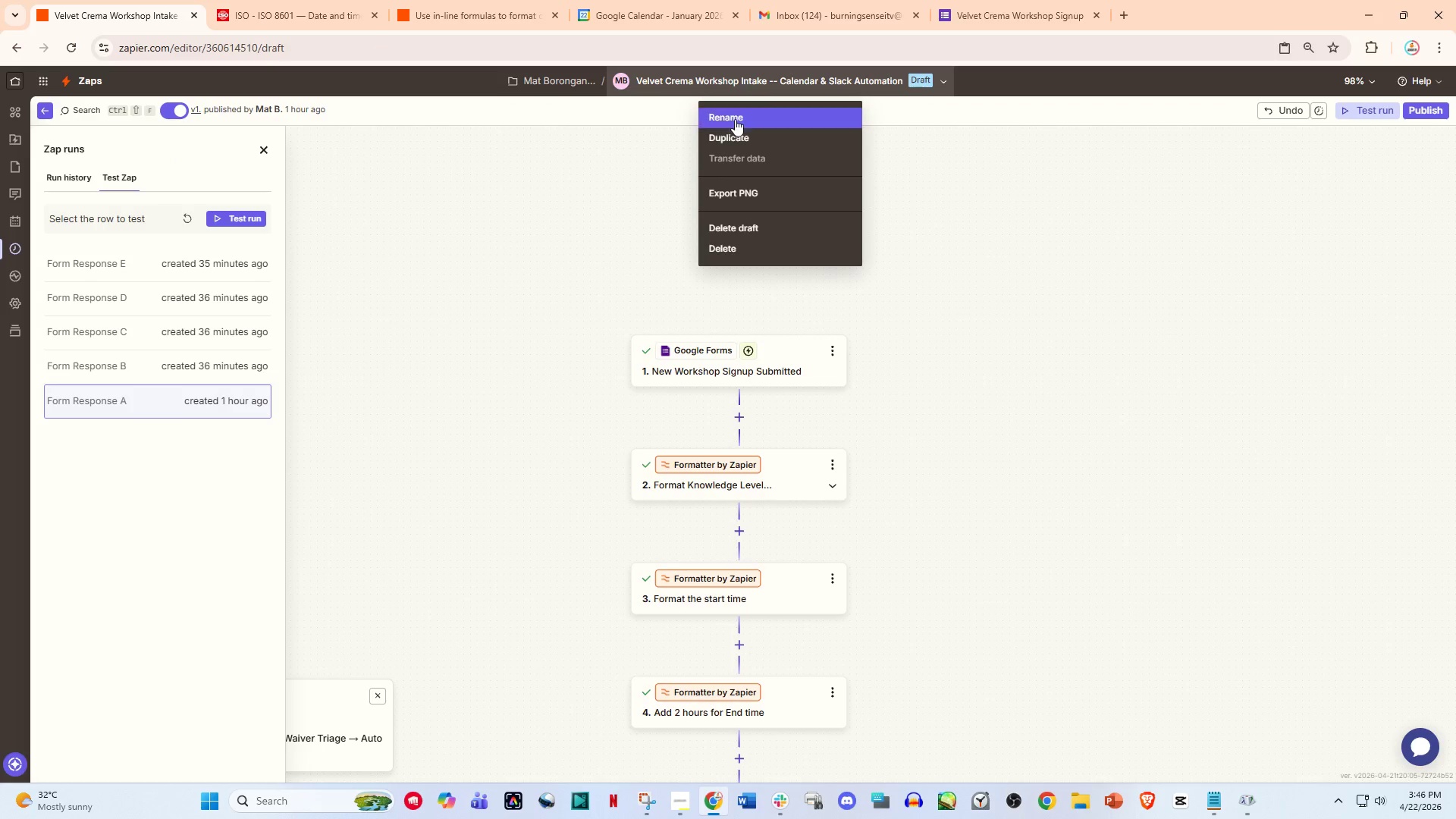 
left_click([734, 120])
 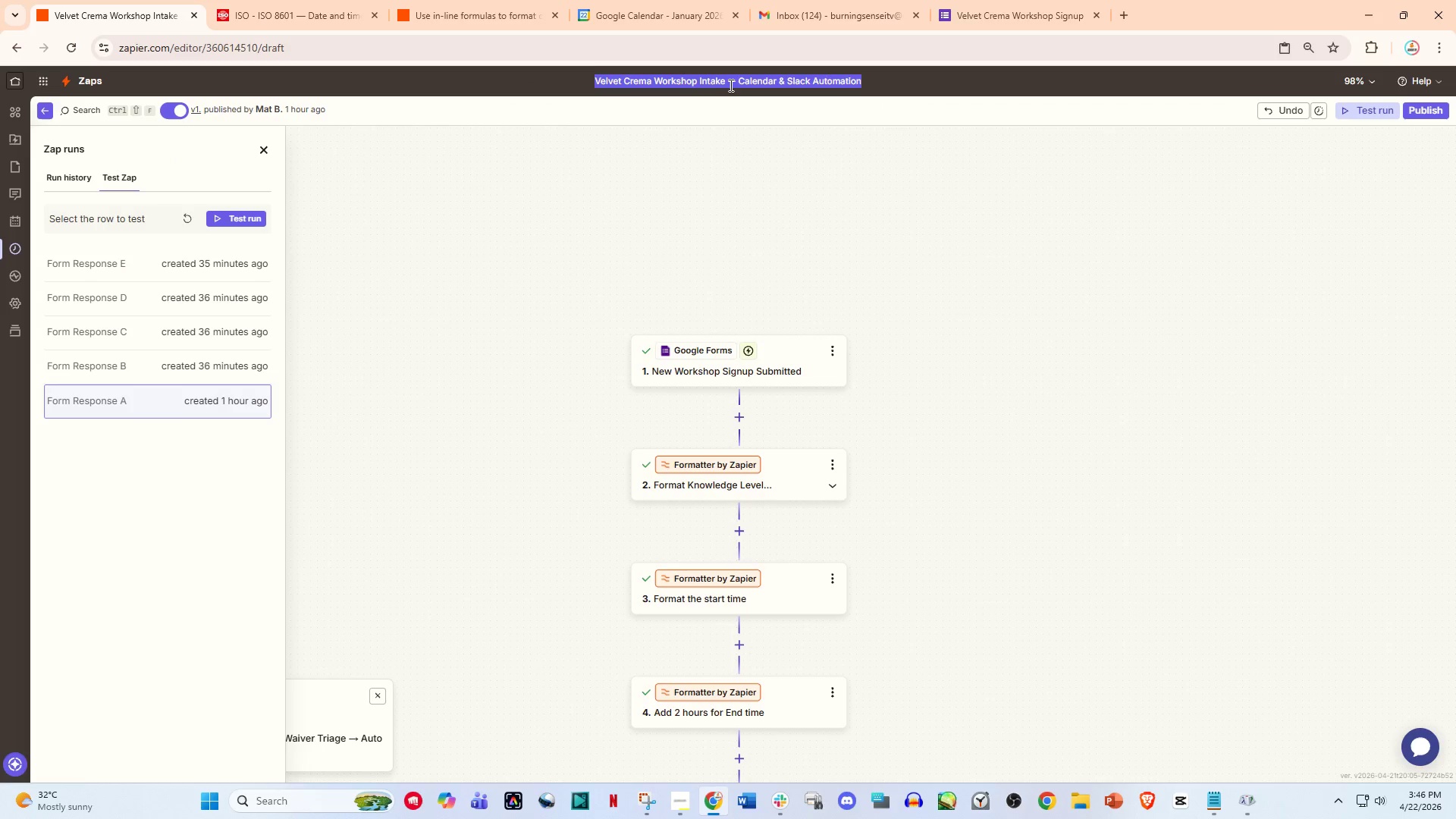 
left_click([728, 84])
 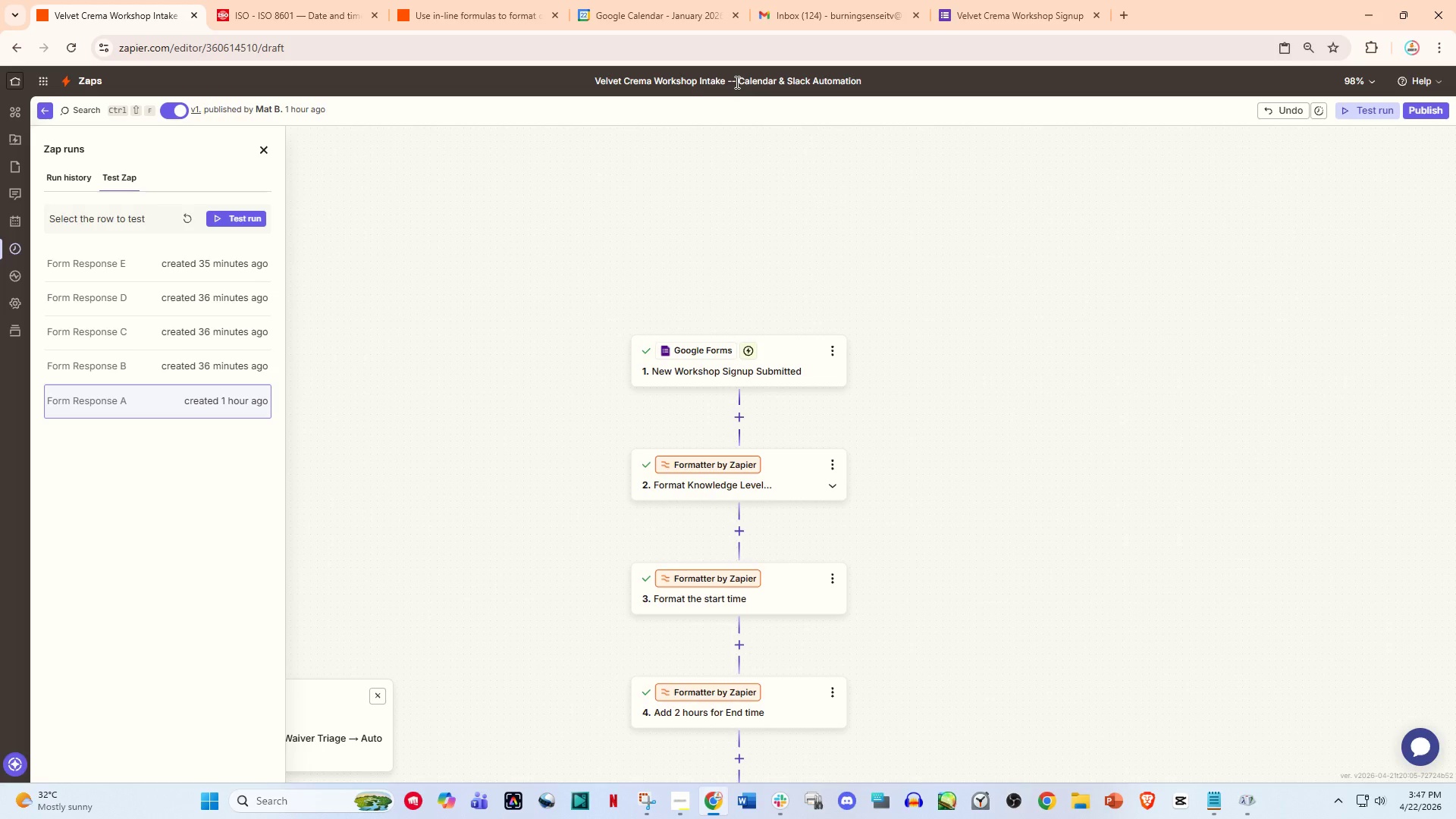 
left_click_drag(start_coordinate=[737, 82], to_coordinate=[727, 85])
 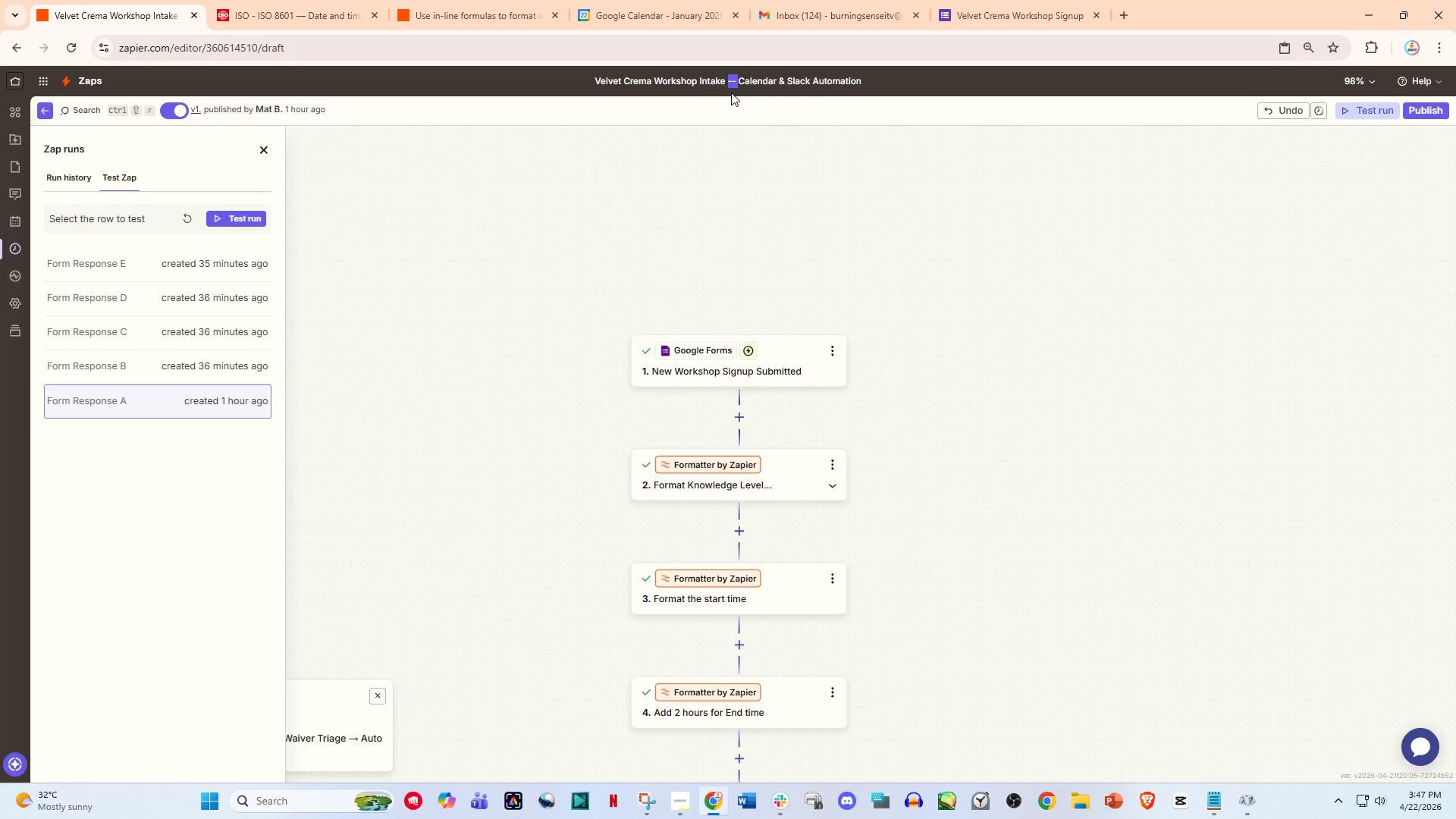 
key(Control+V)
 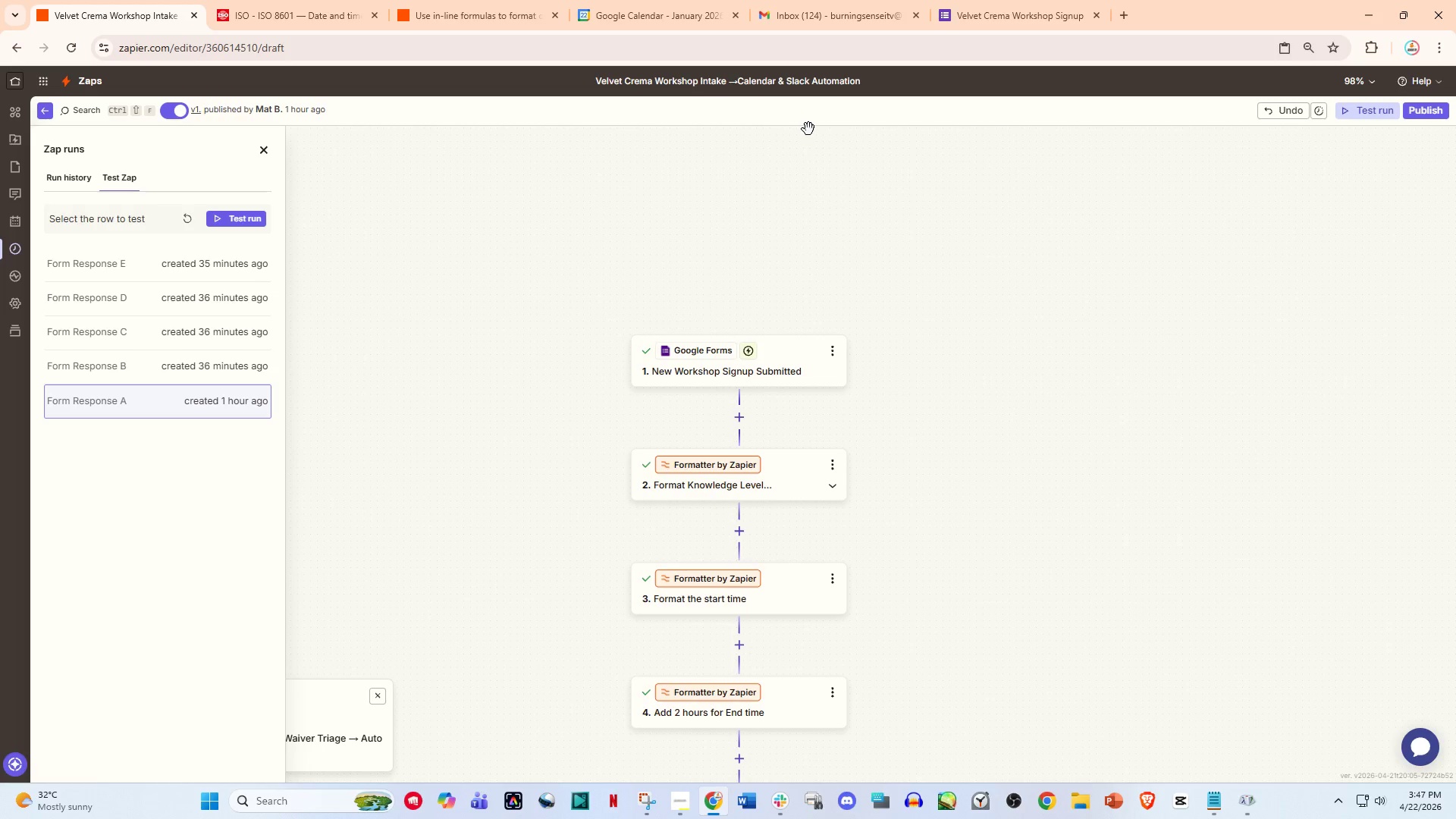 
key(Space)
 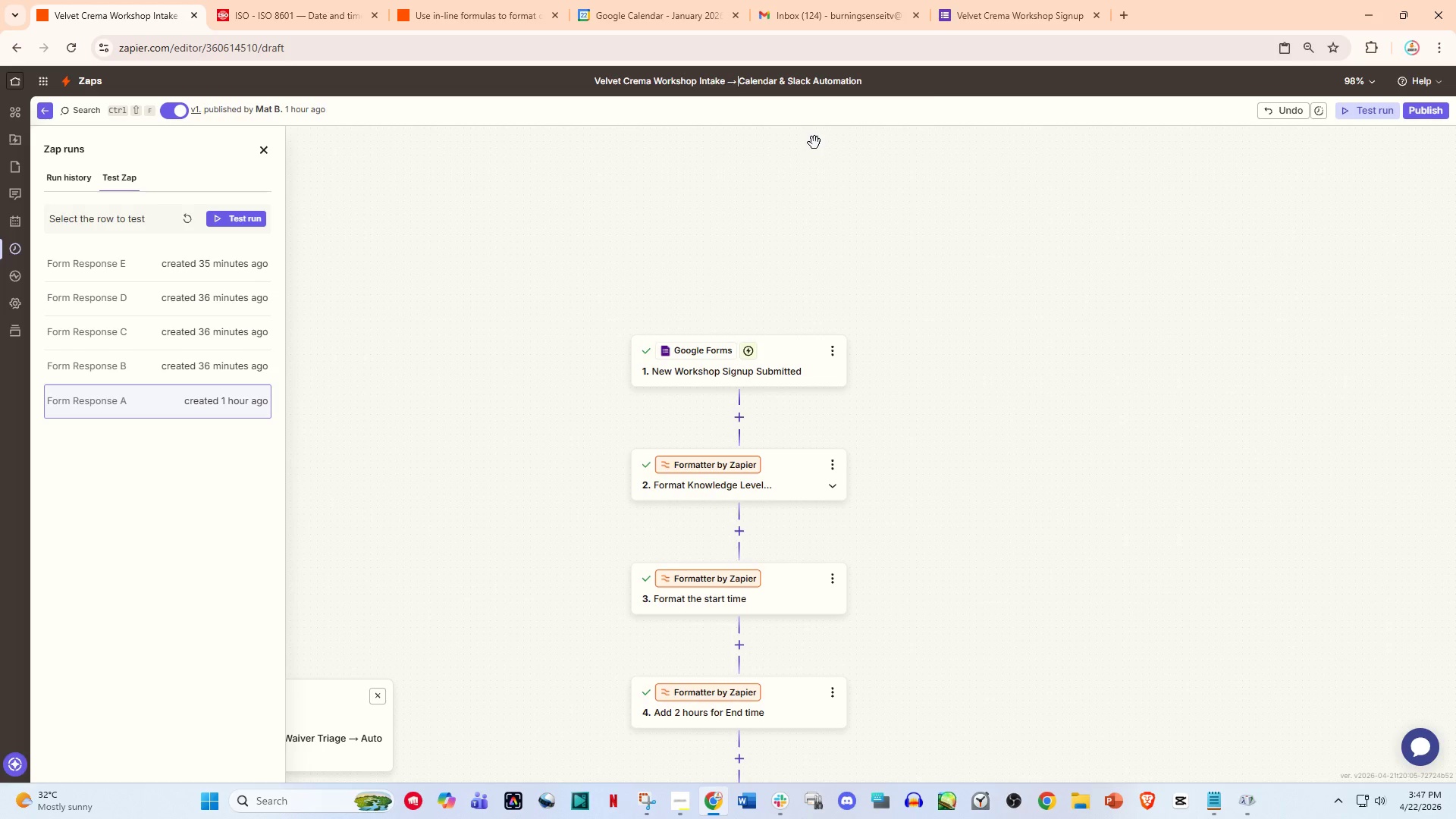 
left_click([814, 143])
 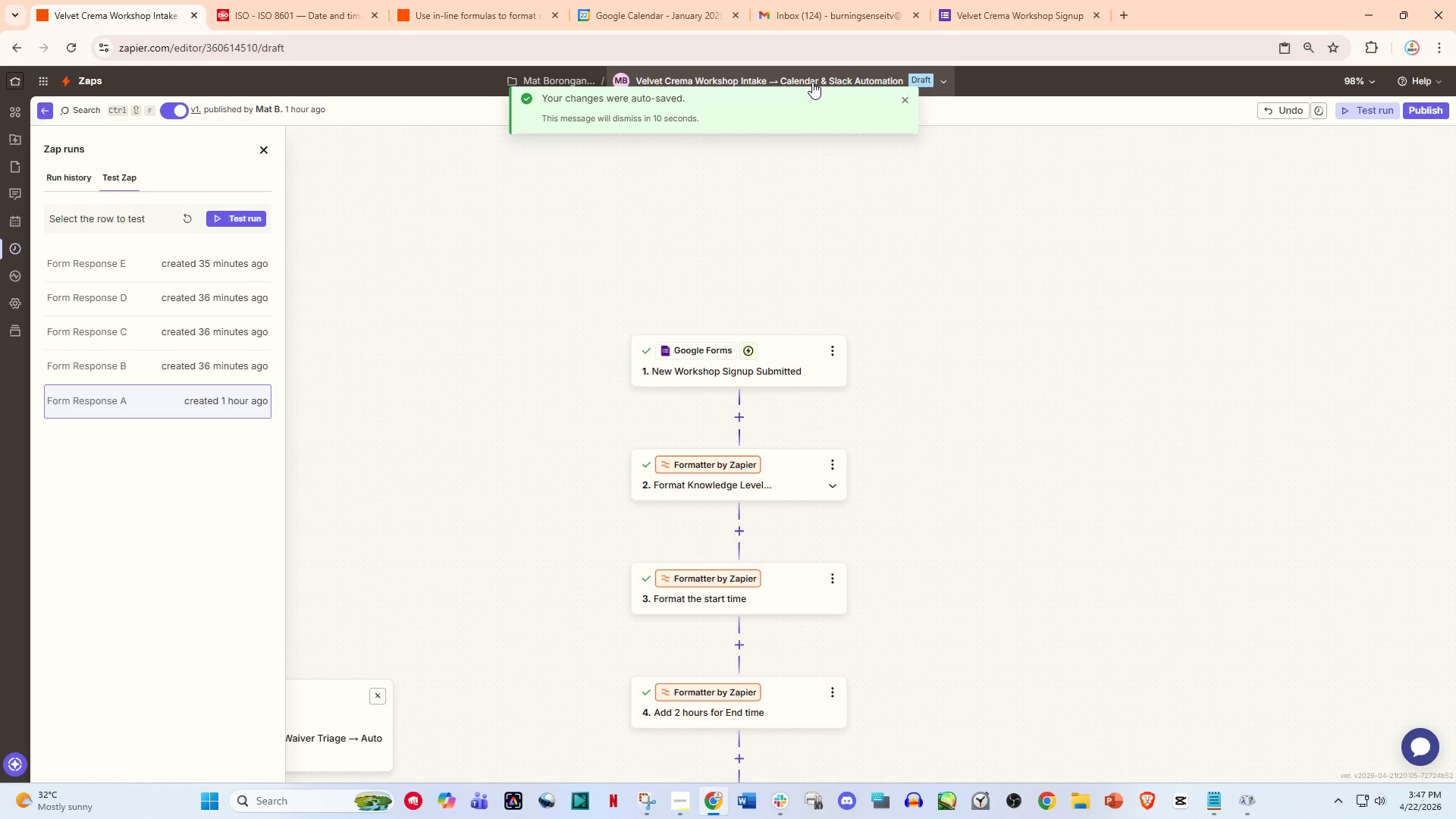 
scroll: coordinate [833, 451], scroll_direction: down, amount: 7.0
 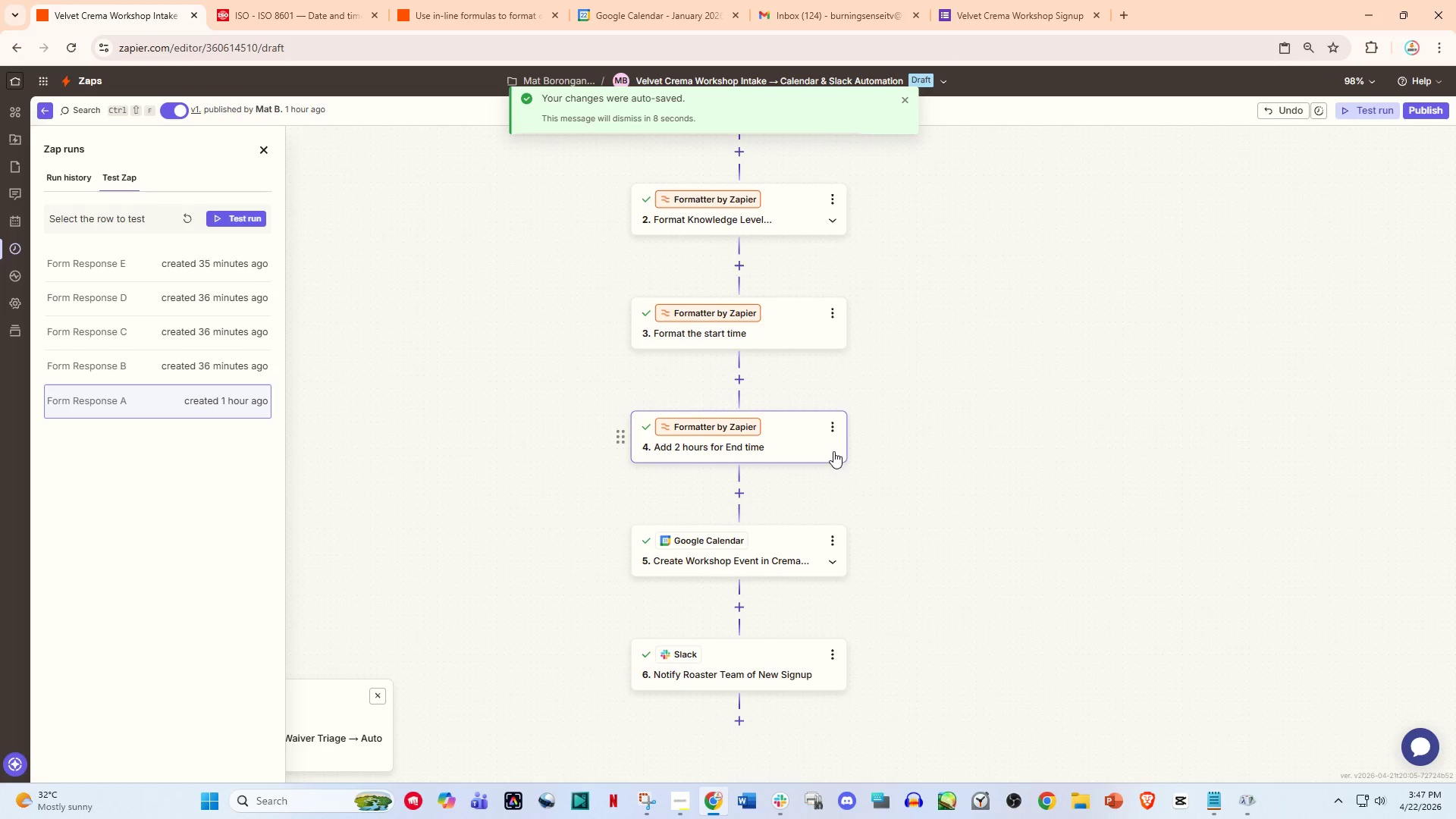 
scroll: coordinate [833, 451], scroll_direction: up, amount: 1.0
 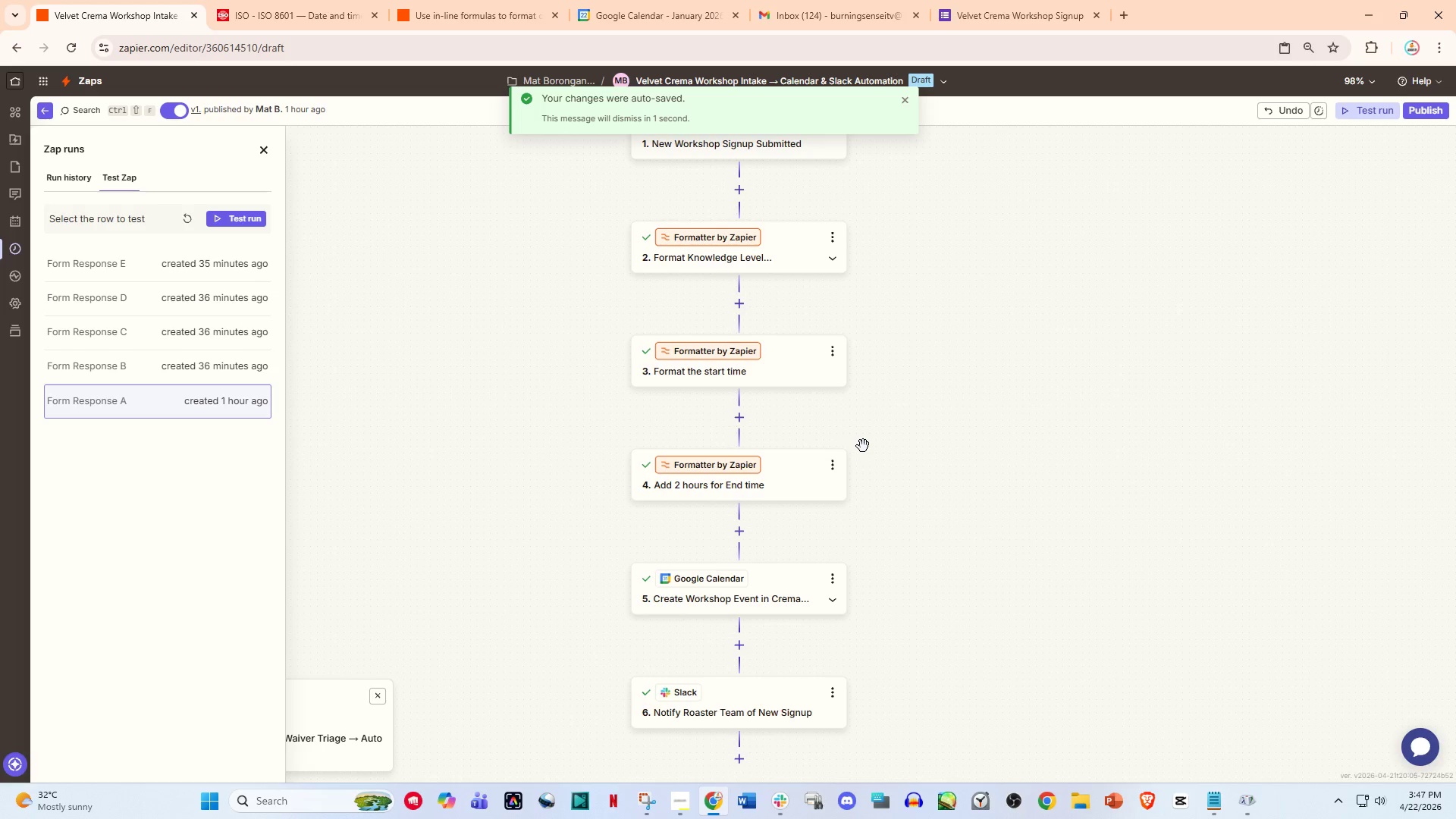 
wait(11.35)
 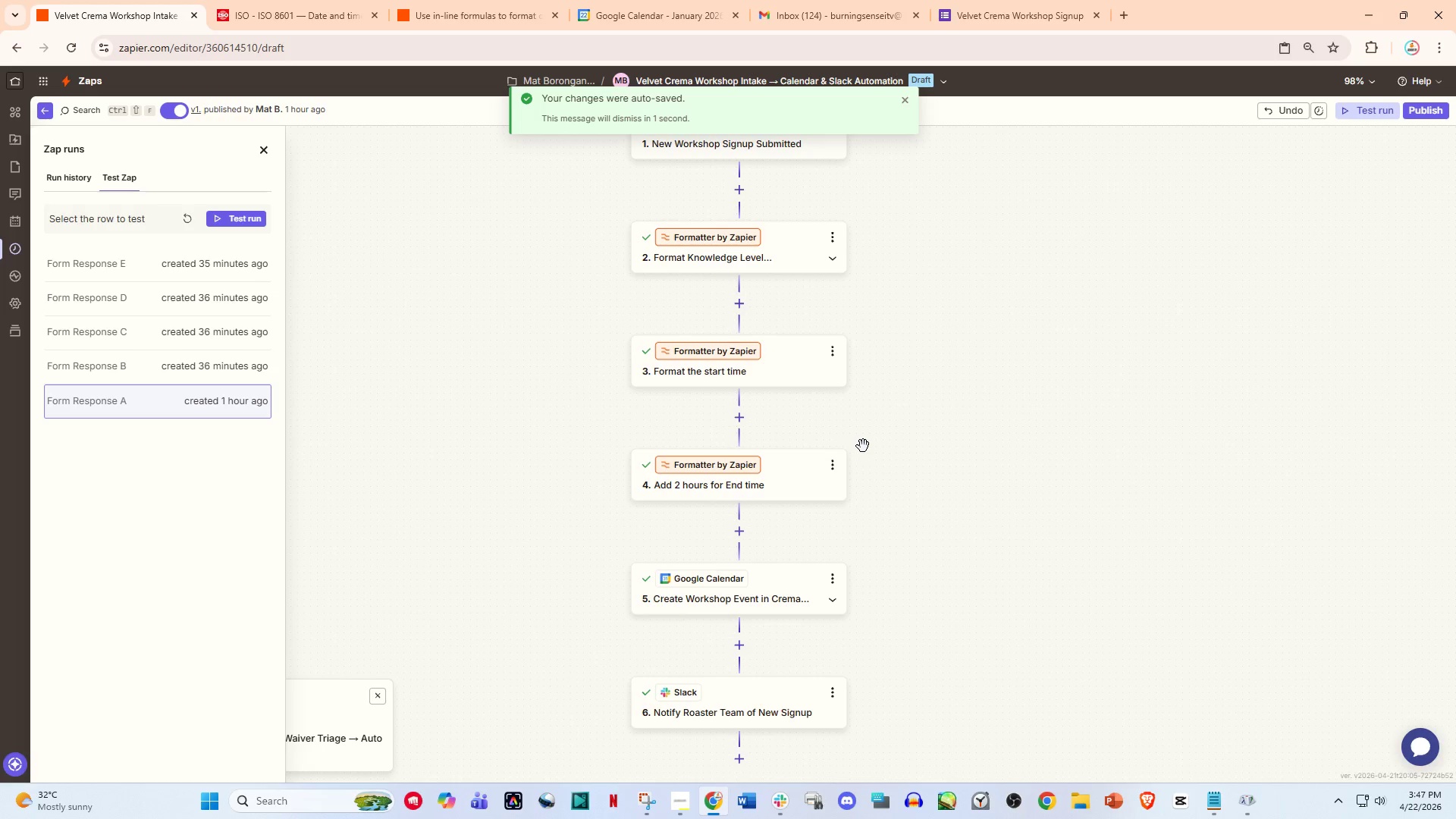 
scroll: coordinate [861, 331], scroll_direction: up, amount: 6.0
 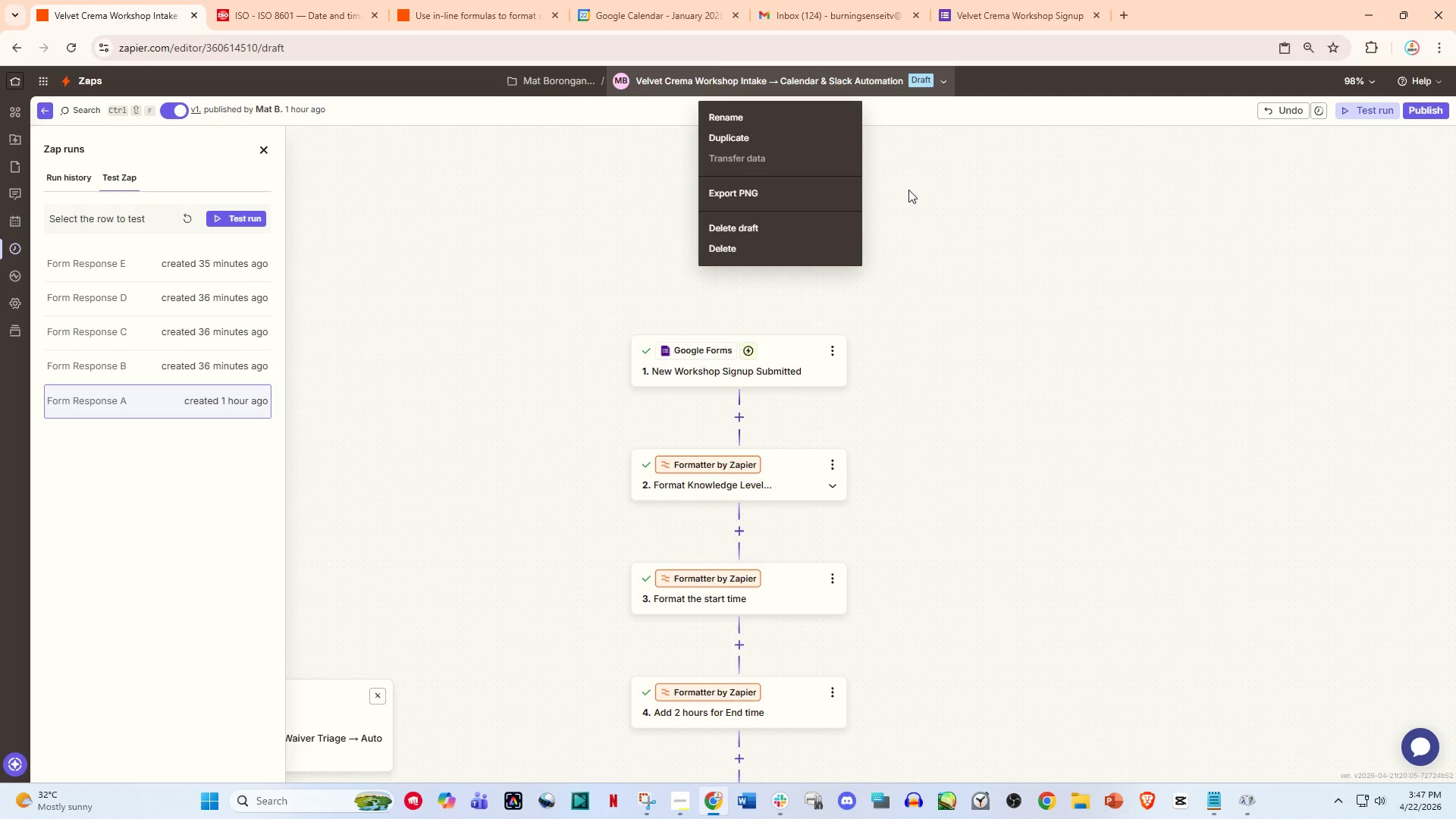 
wait(5.77)
 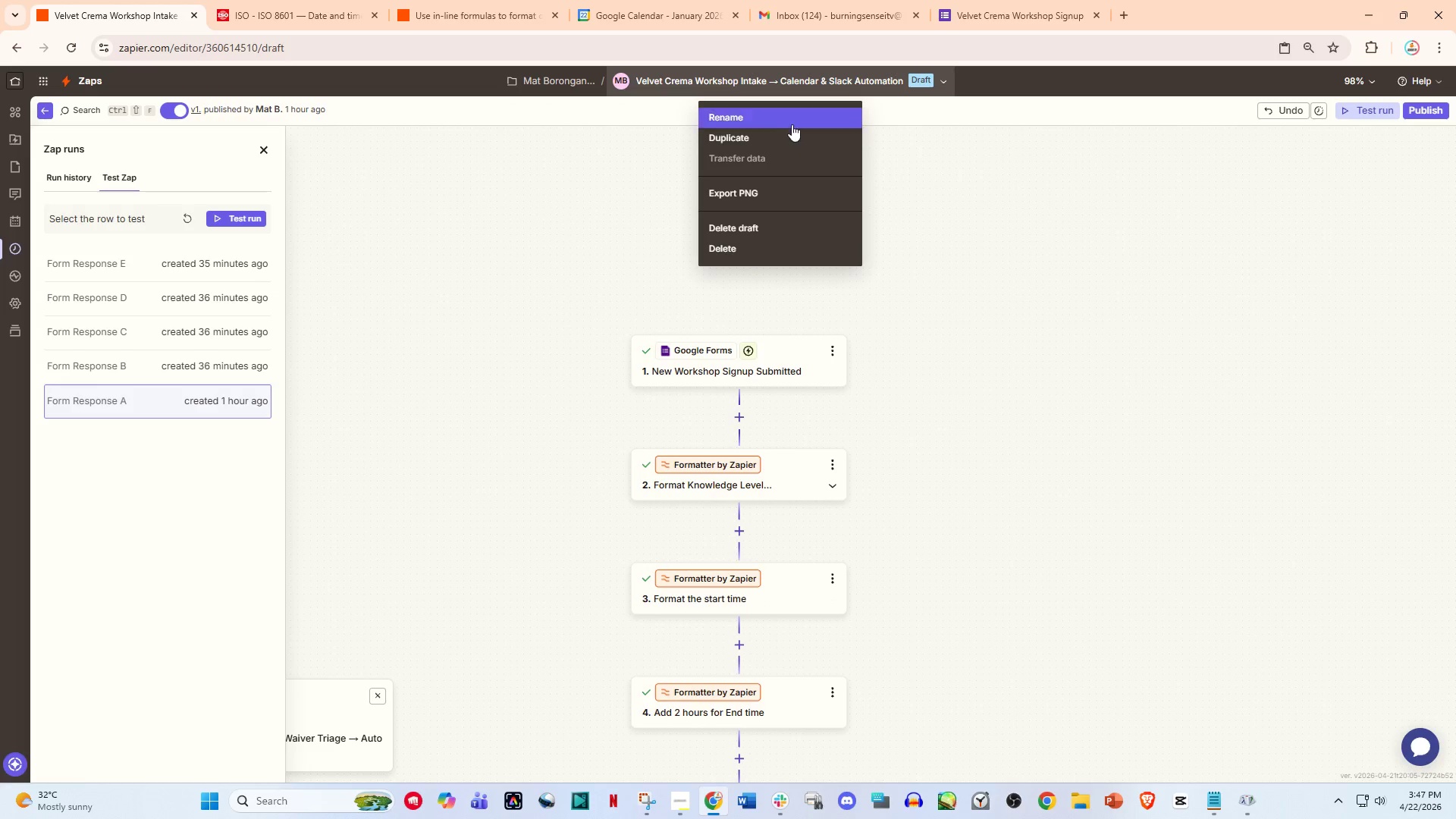 
left_click([908, 190])
 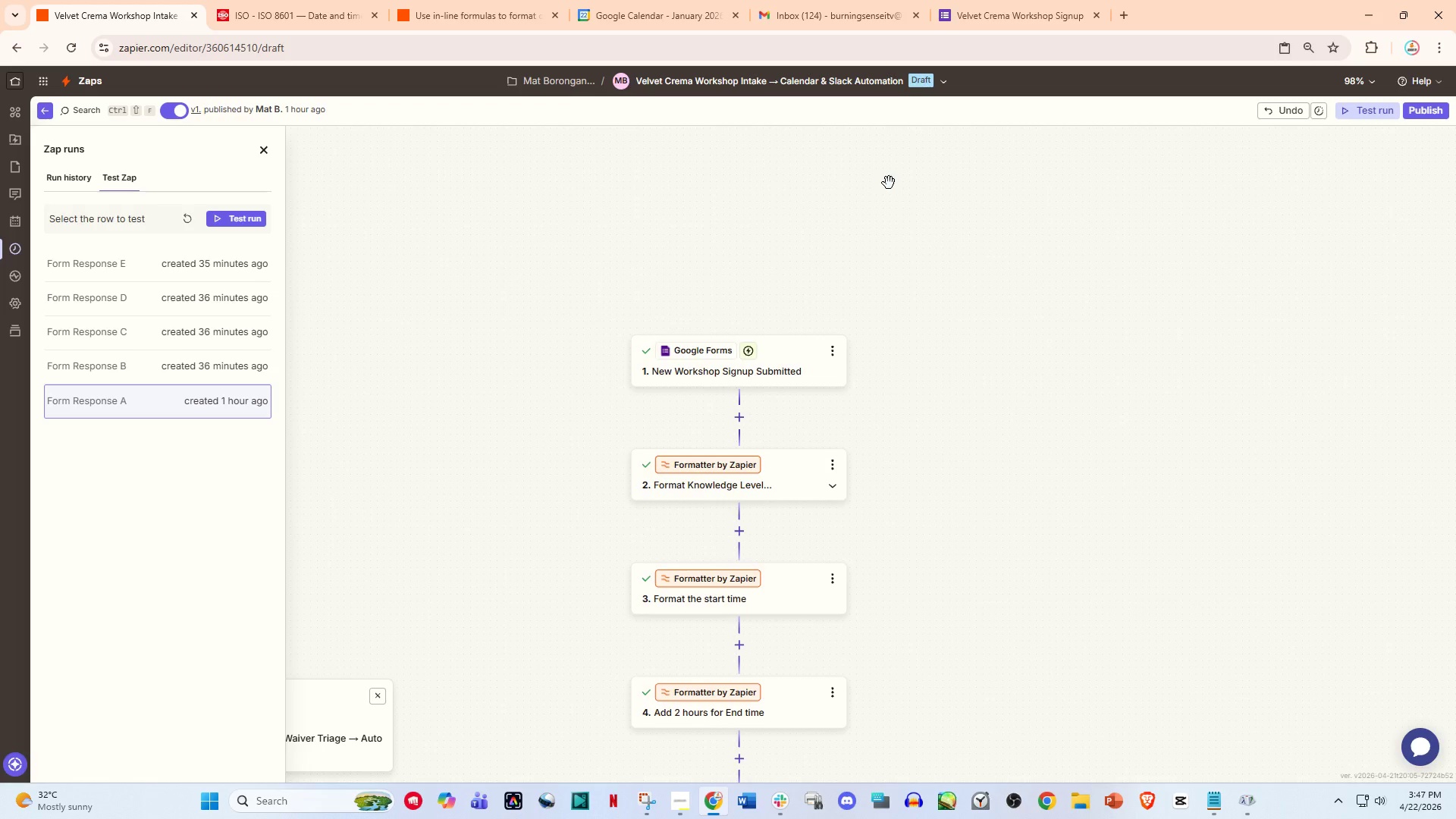 
scroll: coordinate [889, 183], scroll_direction: up, amount: 3.0
 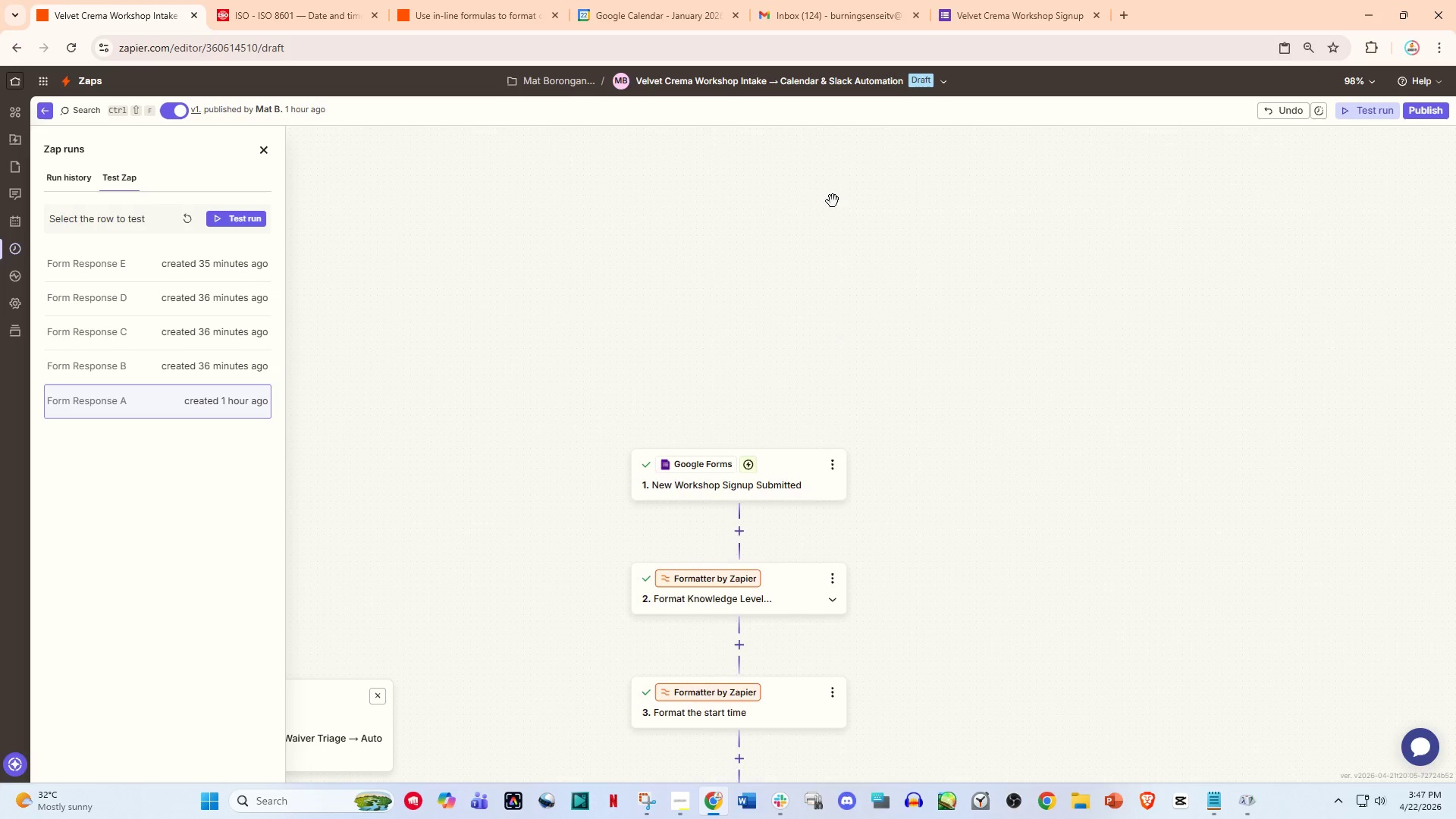 
scroll: coordinate [827, 209], scroll_direction: down, amount: 3.0
 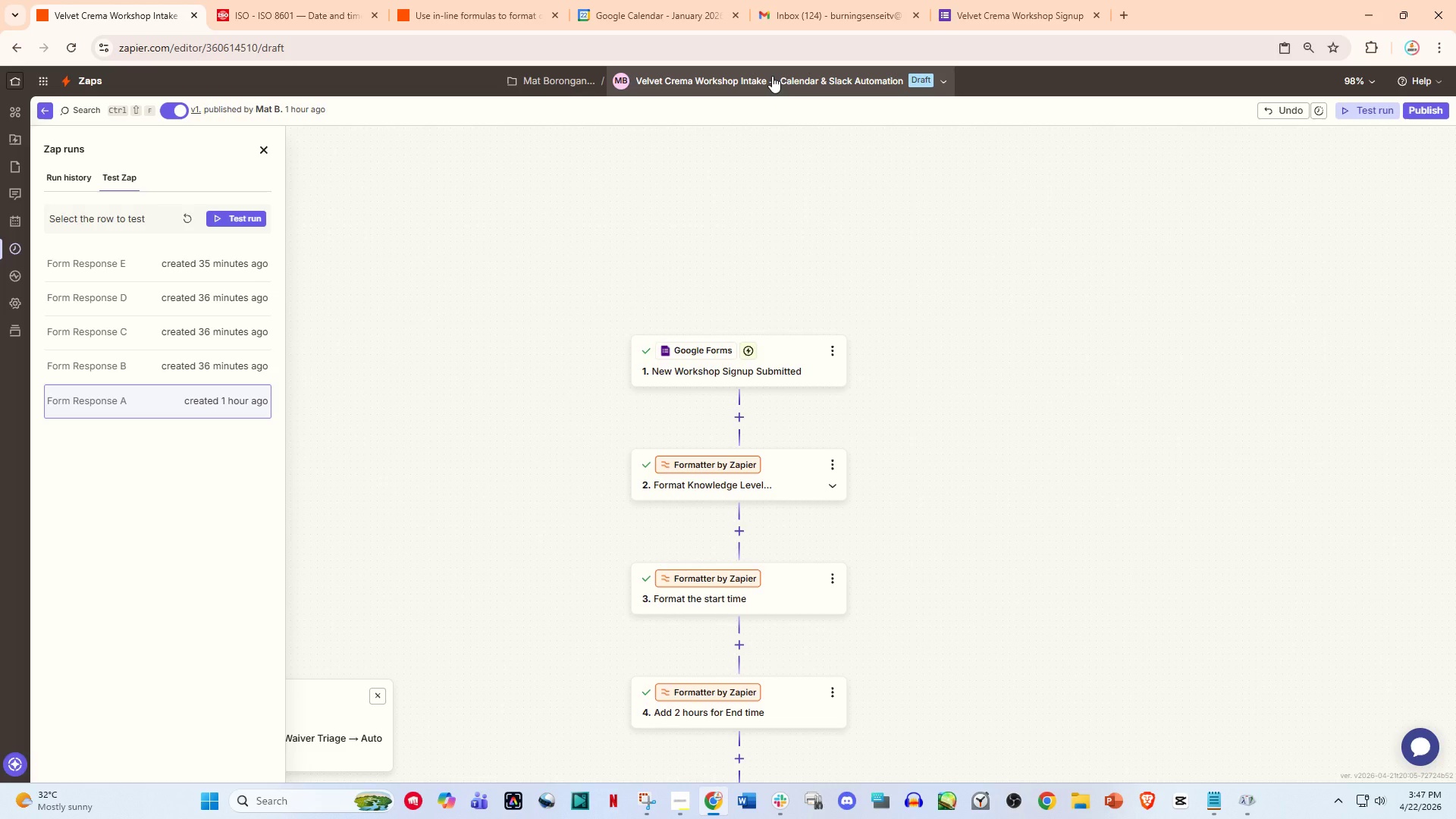 
left_click([772, 76])
 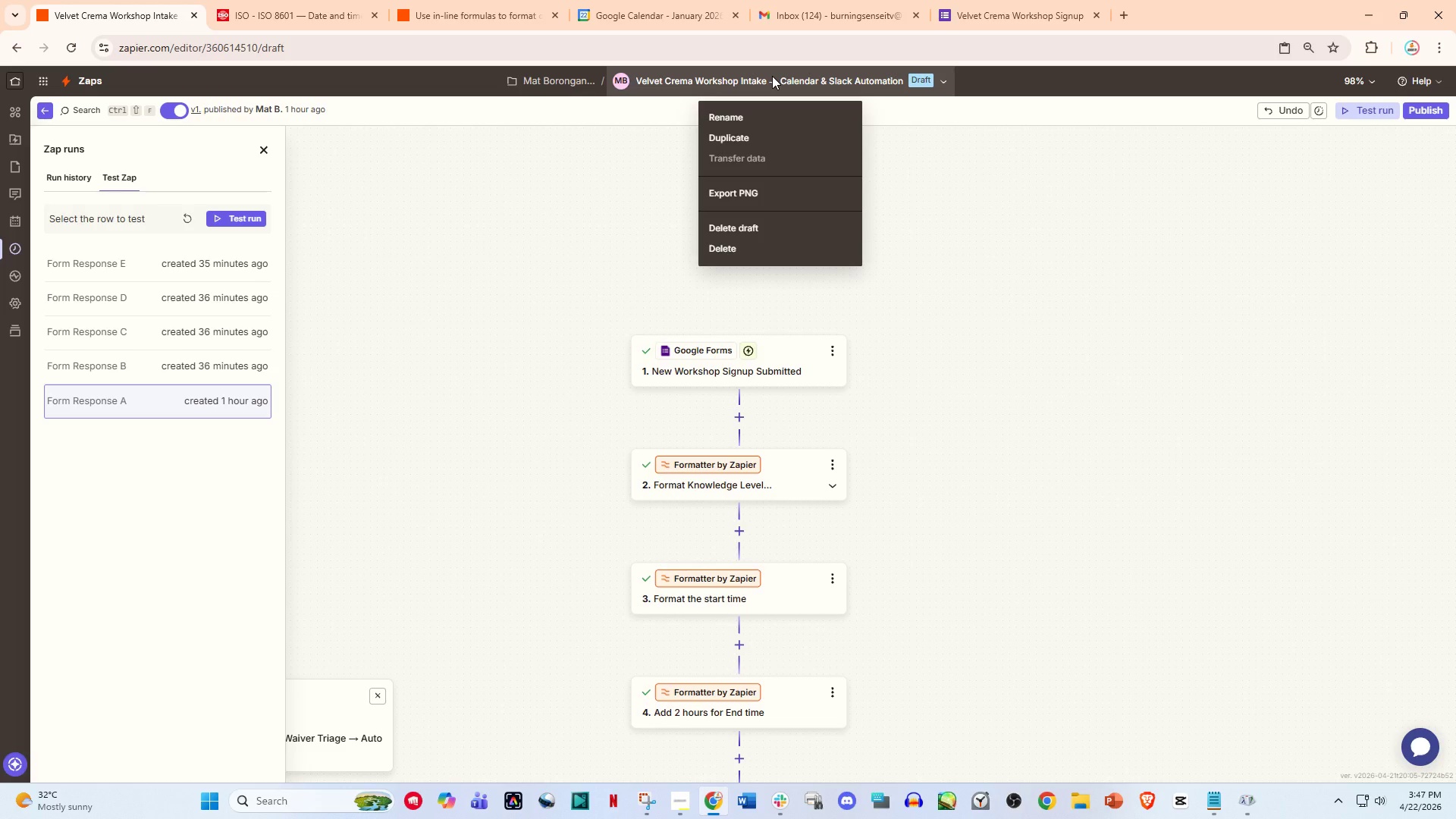 
left_click([772, 76])
 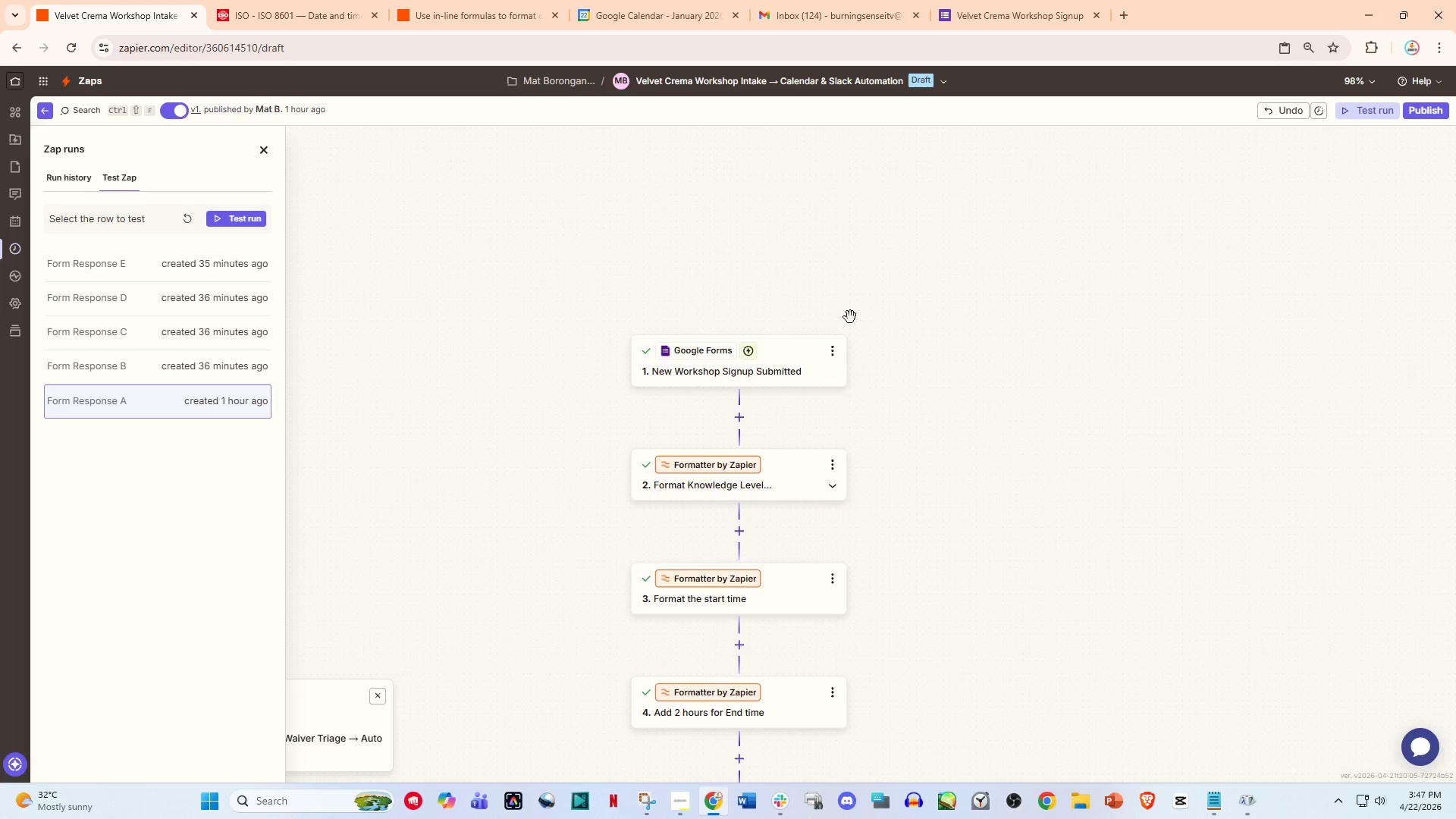 
scroll: coordinate [849, 326], scroll_direction: down, amount: 6.0
 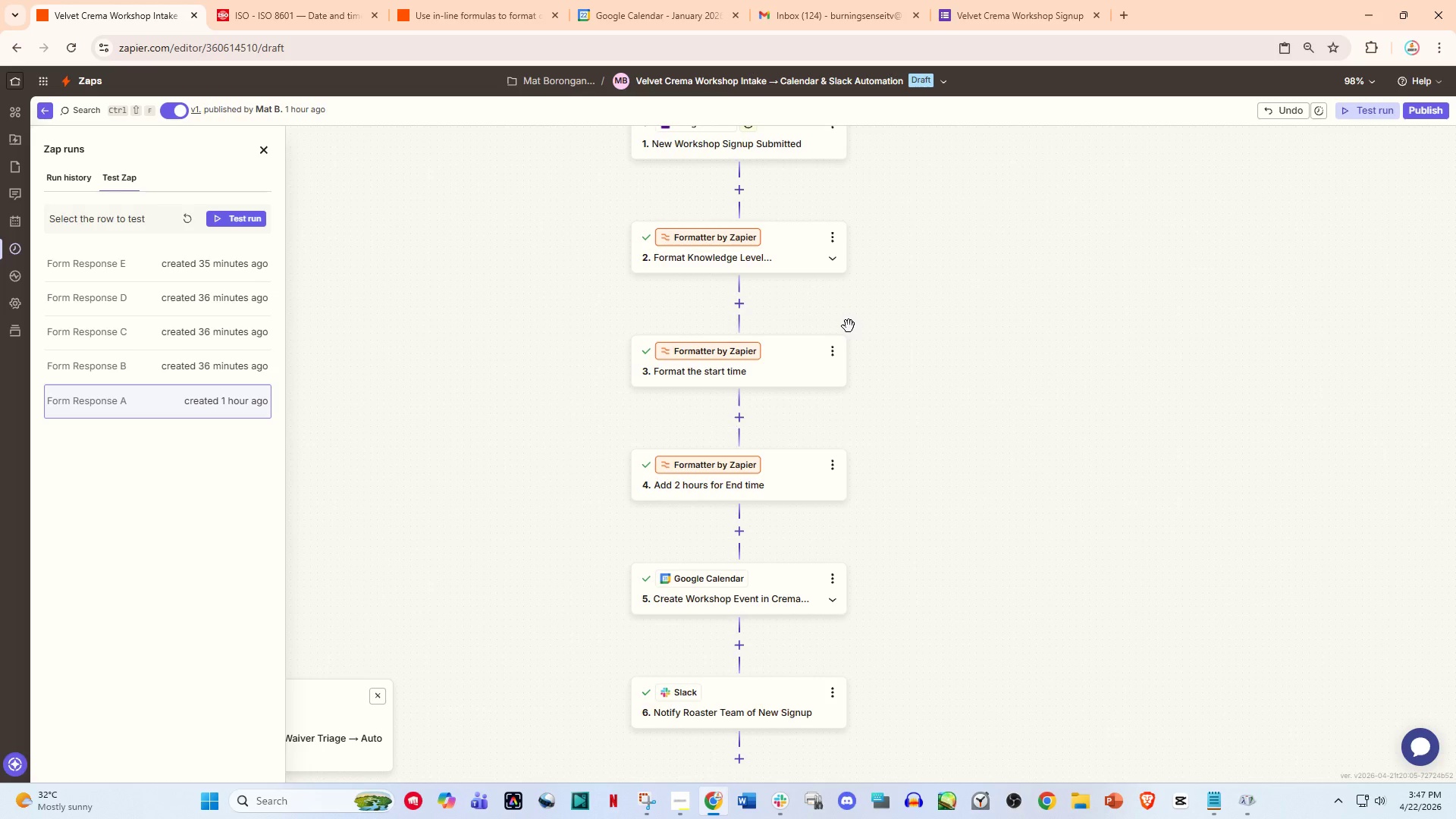 
scroll: coordinate [848, 324], scroll_direction: up, amount: 3.0
 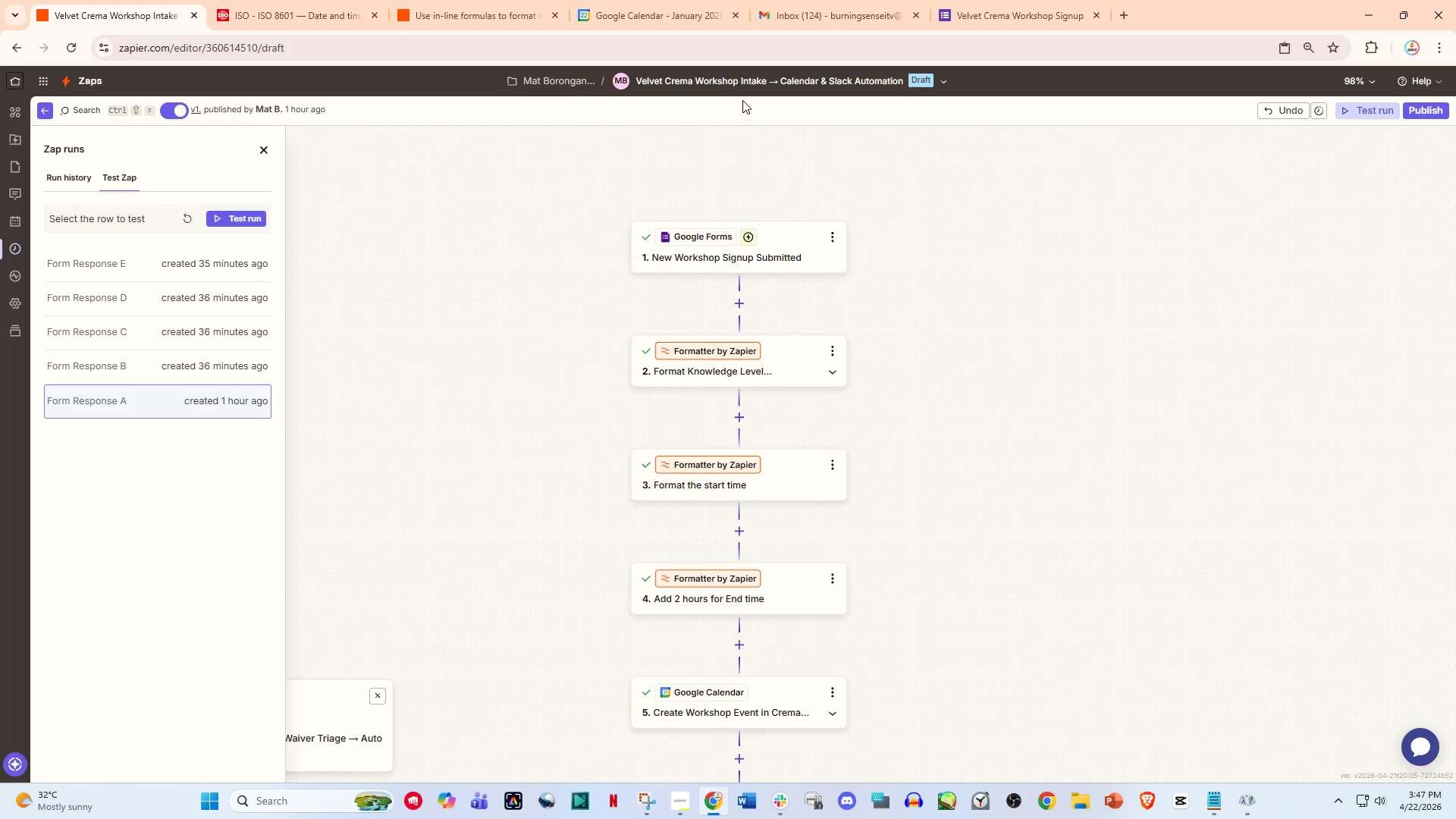 
left_click([744, 96])
 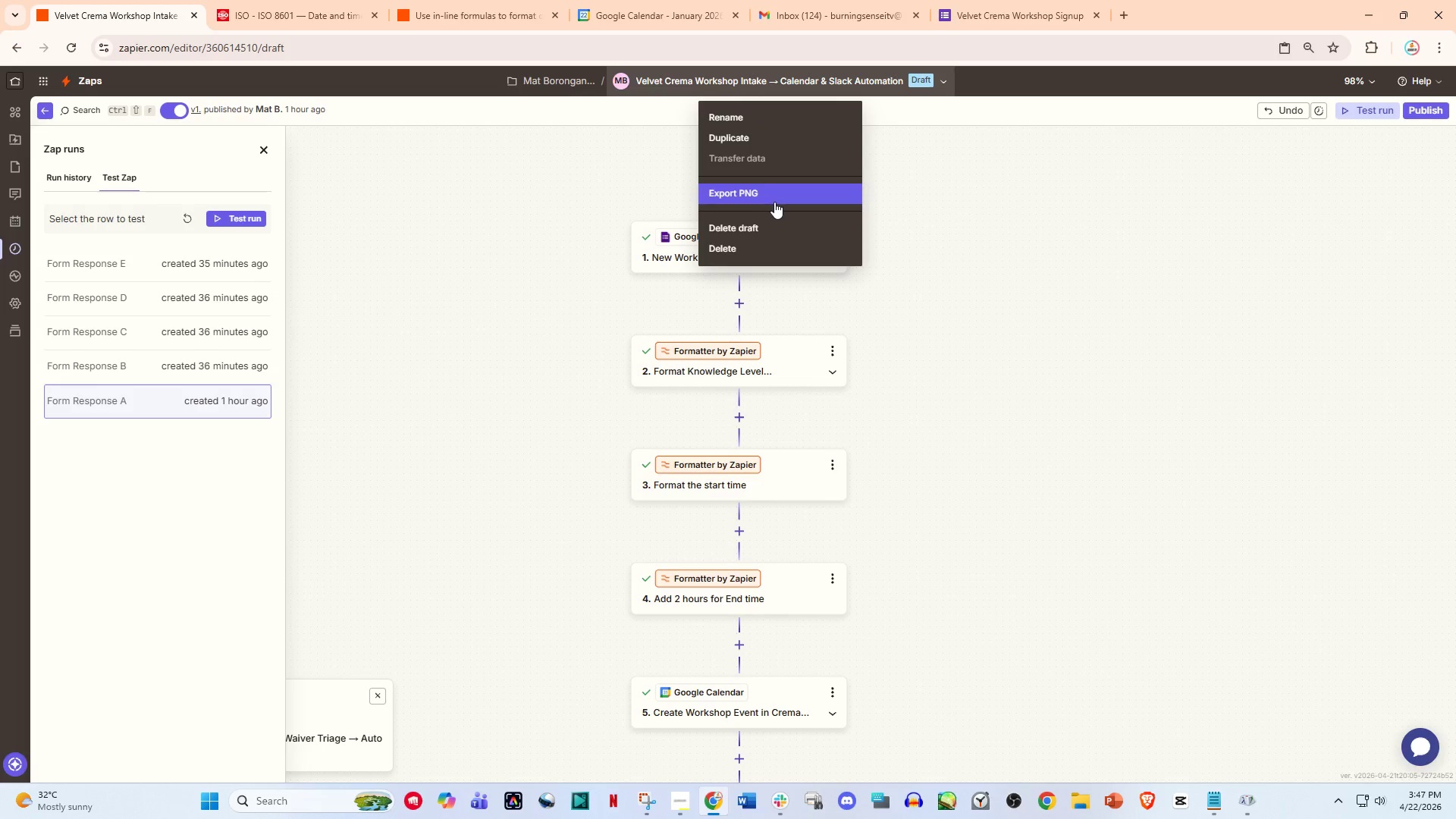 
left_click([910, 196])
 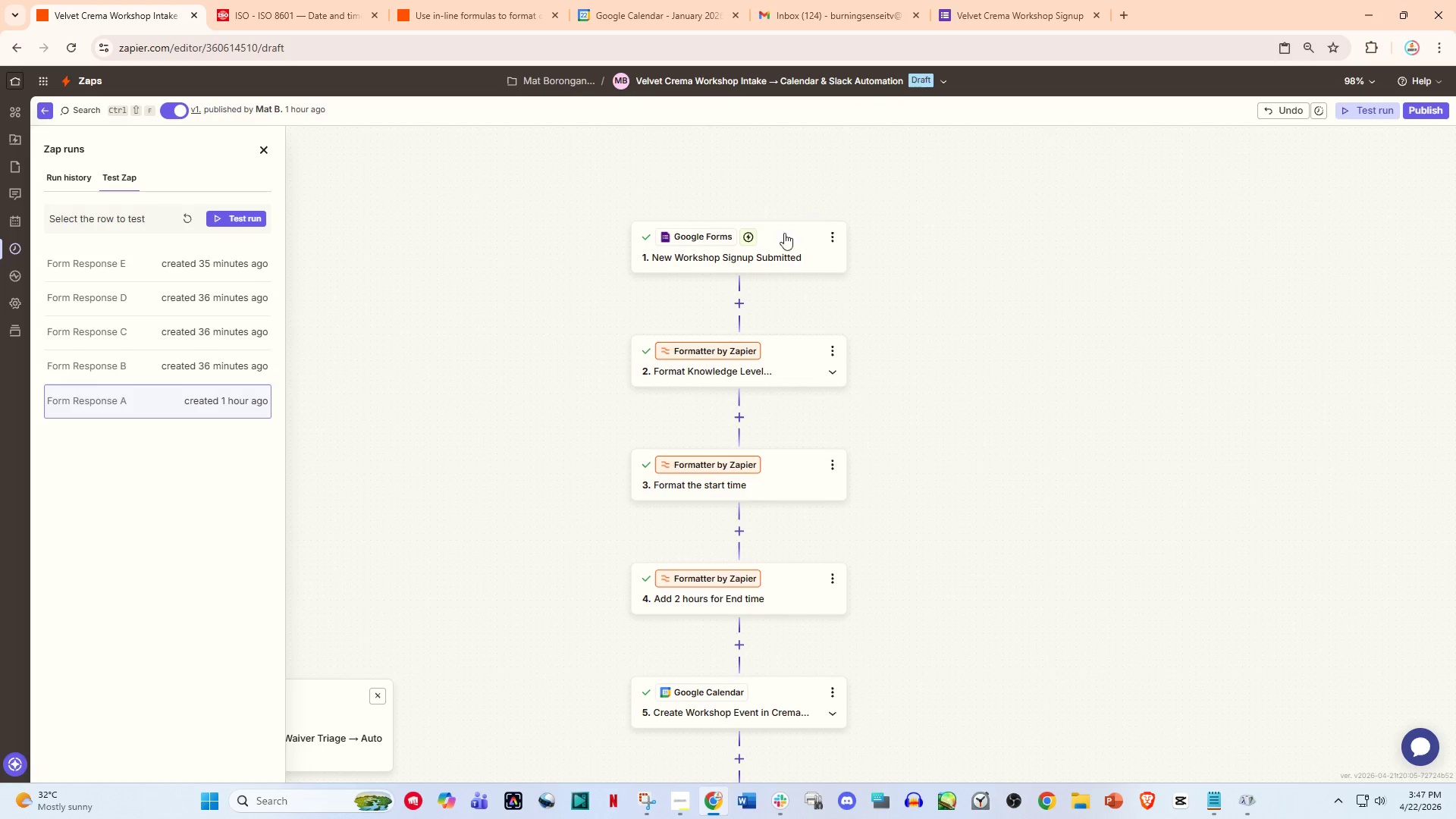 
scroll: coordinate [487, 342], scroll_direction: down, amount: 5.0
 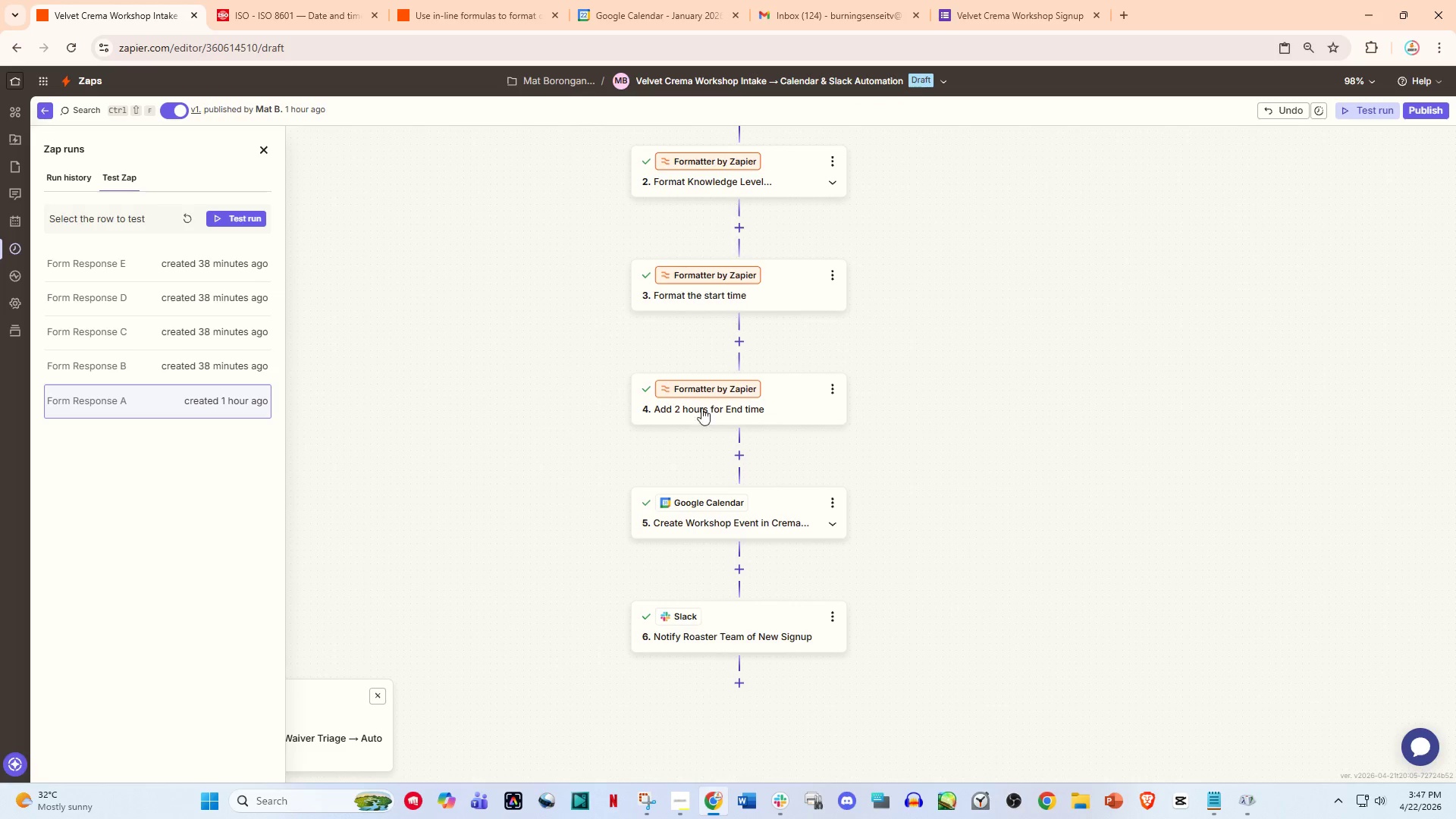 
left_click([754, 283])
 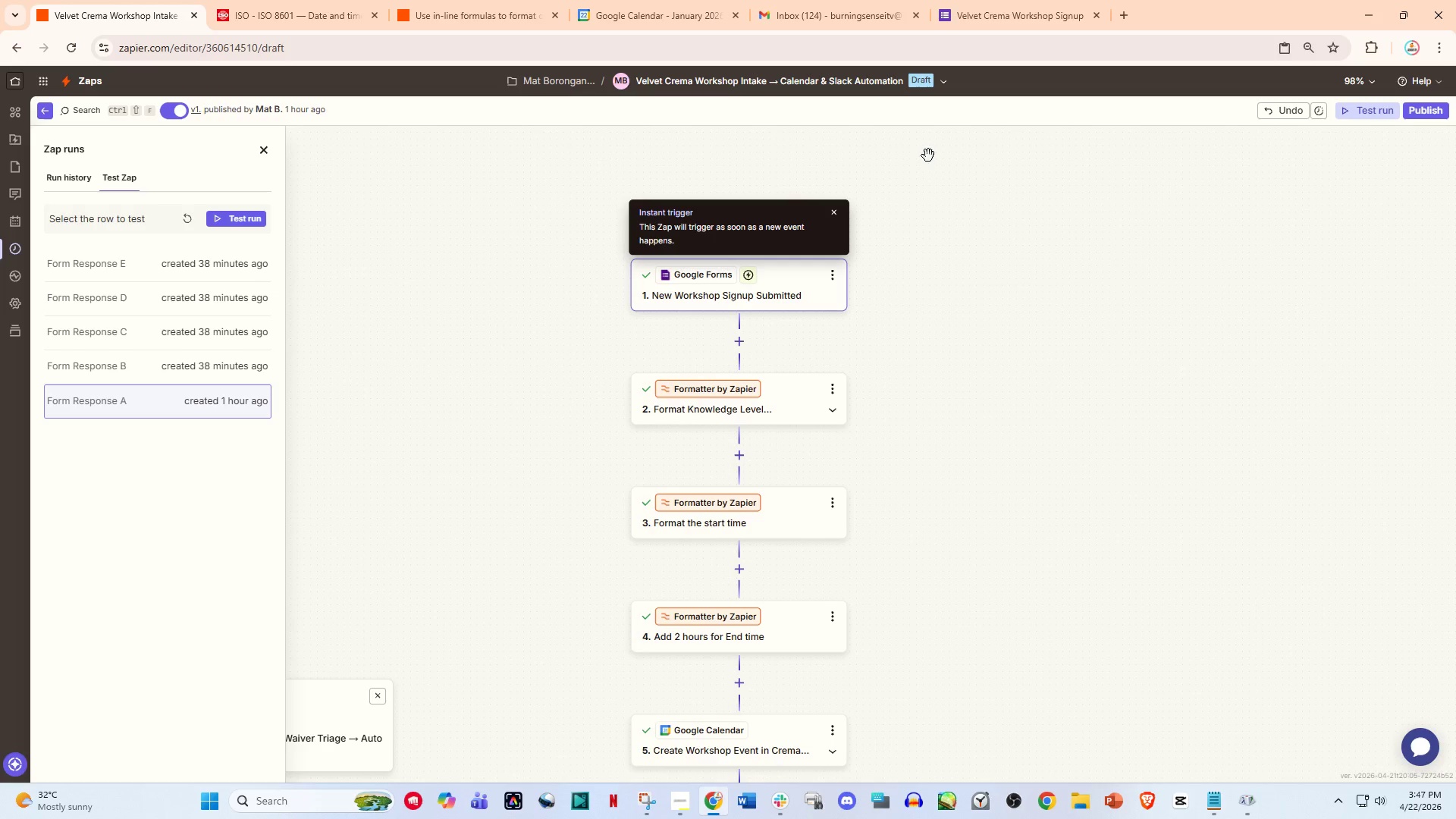 
scroll: coordinate [724, 378], scroll_direction: up, amount: 6.0
 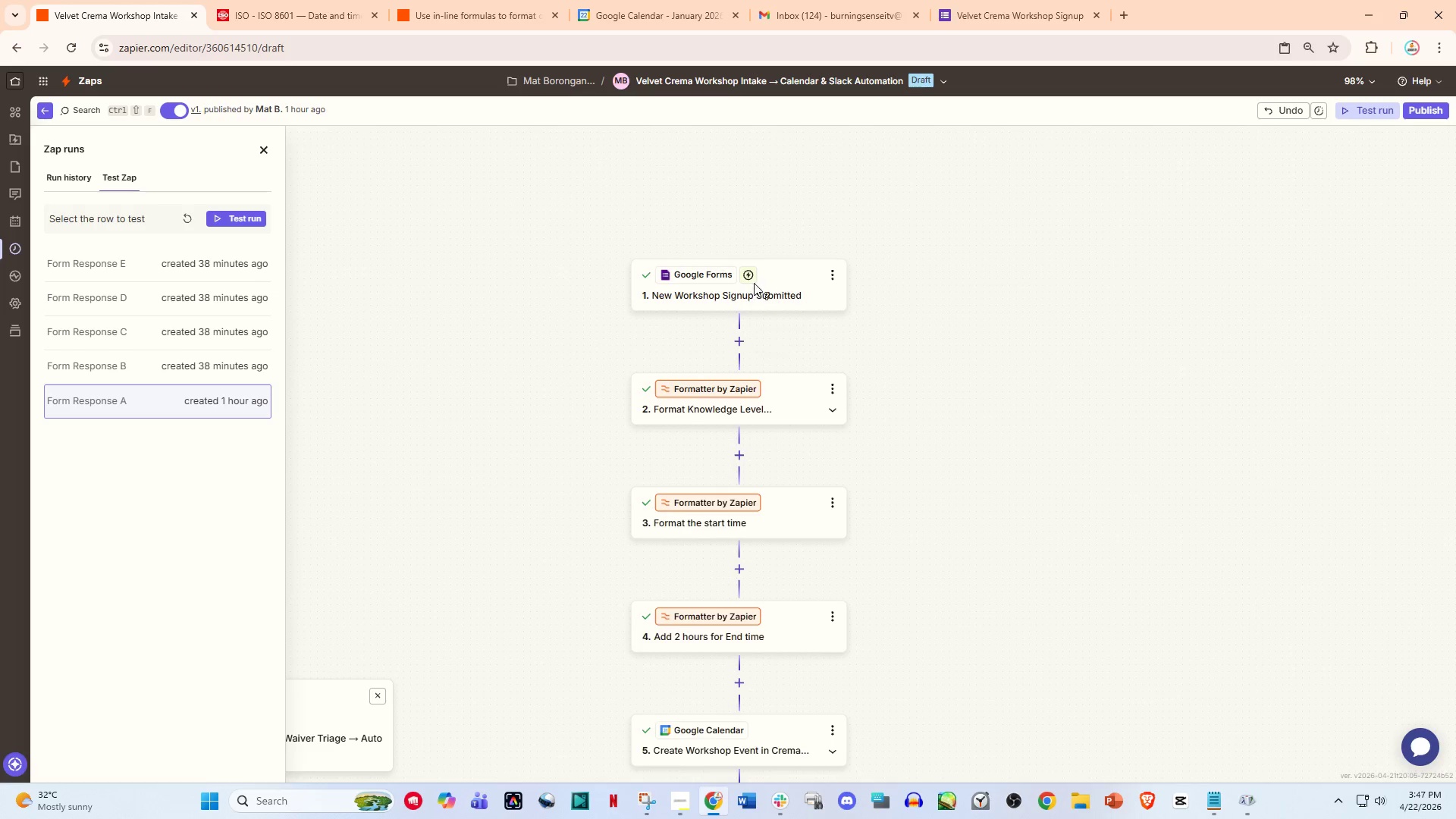 
left_click([861, 91])
 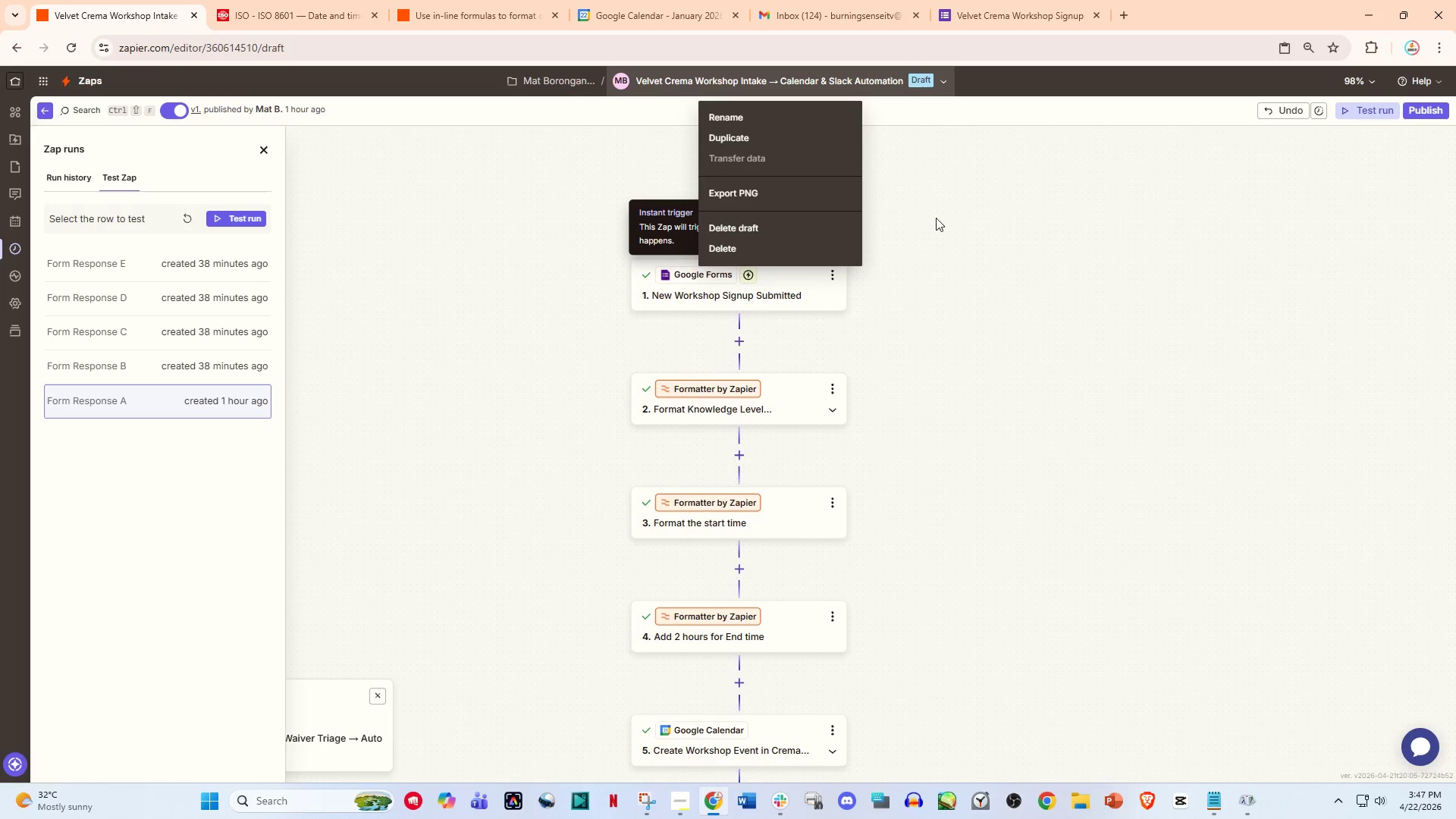 
left_click([1022, 236])
 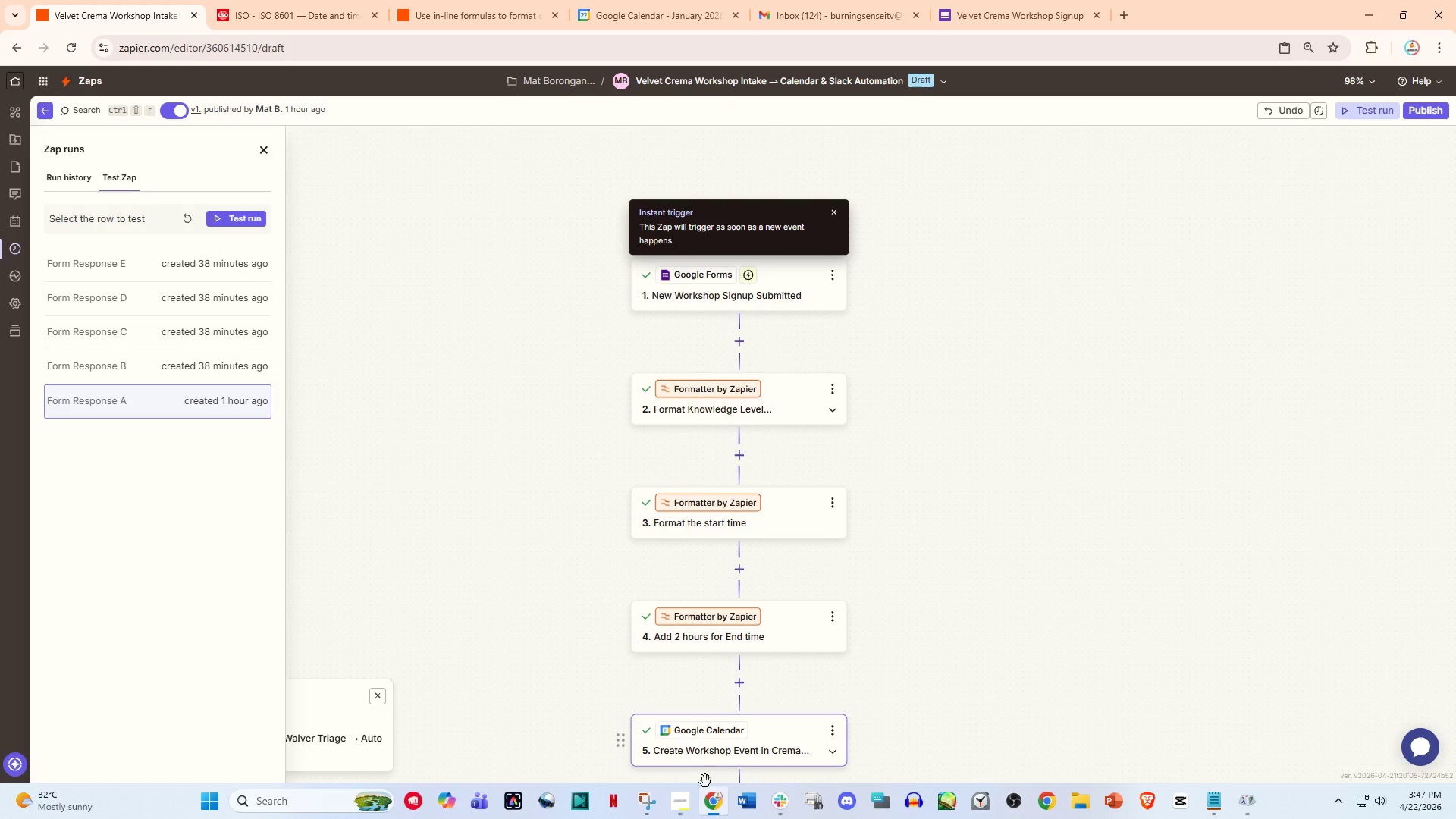 
left_click([682, 799])